 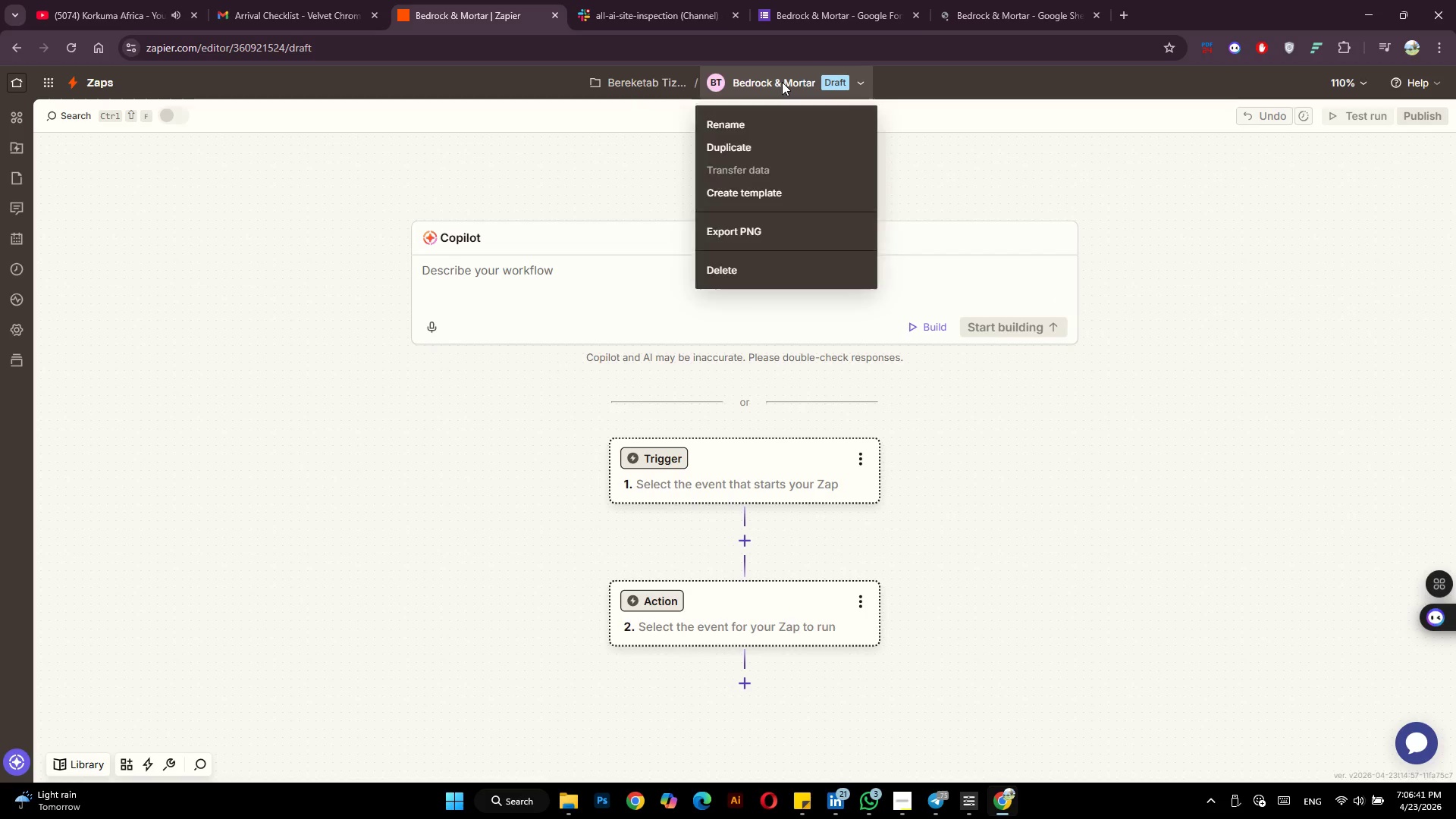 
right_click([782, 82])
 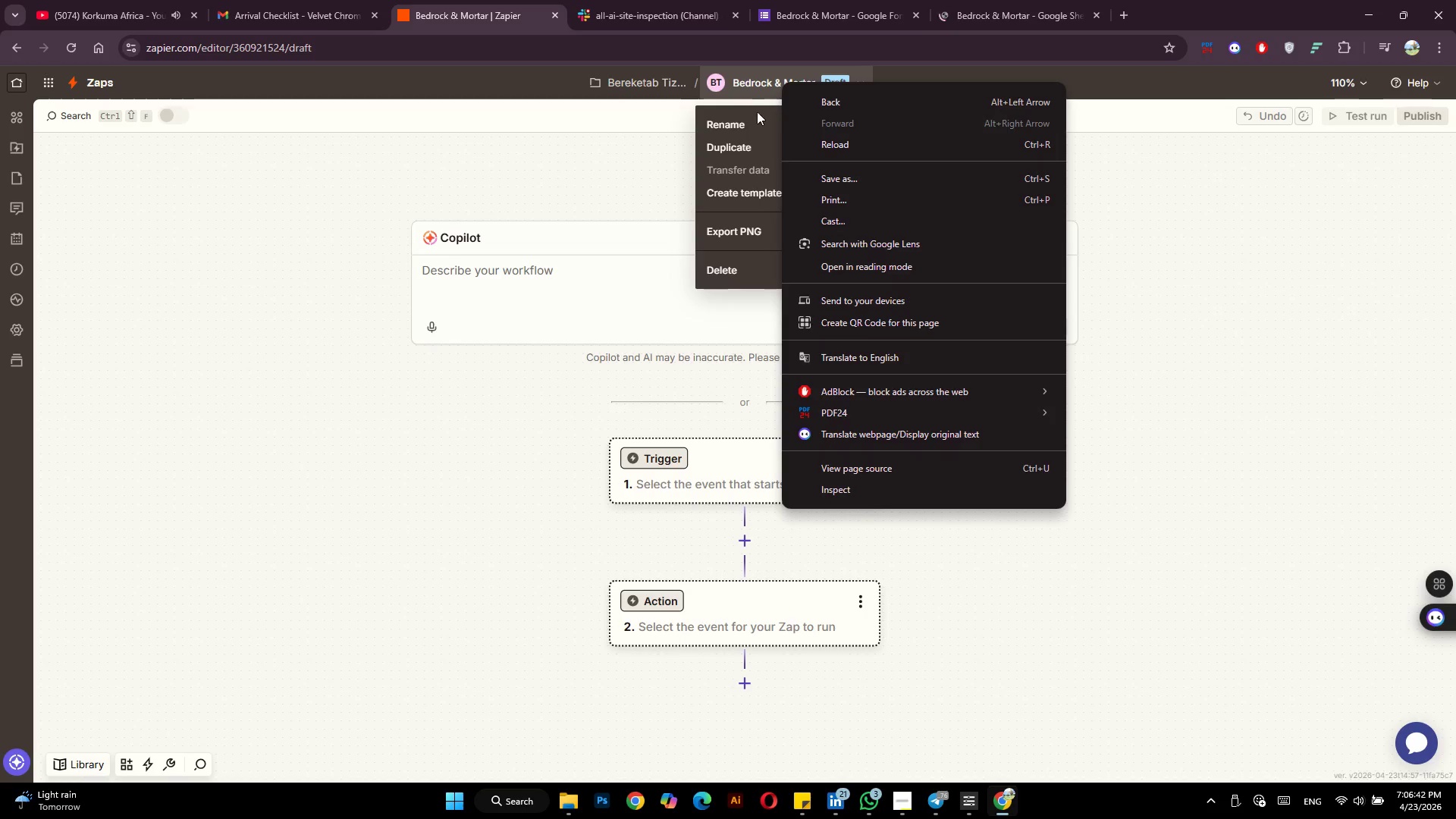 
left_click([742, 124])
 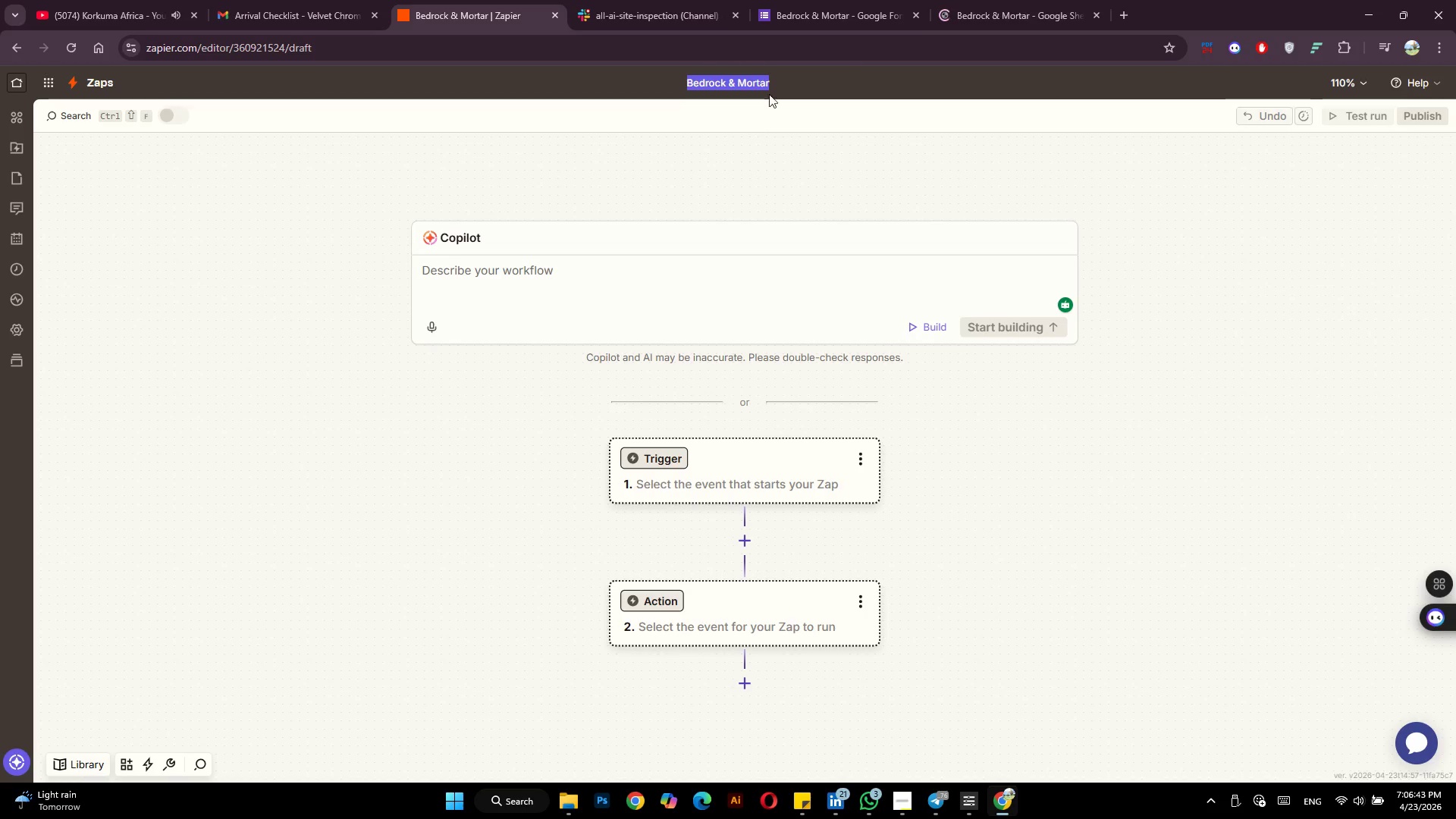 
left_click([778, 82])
 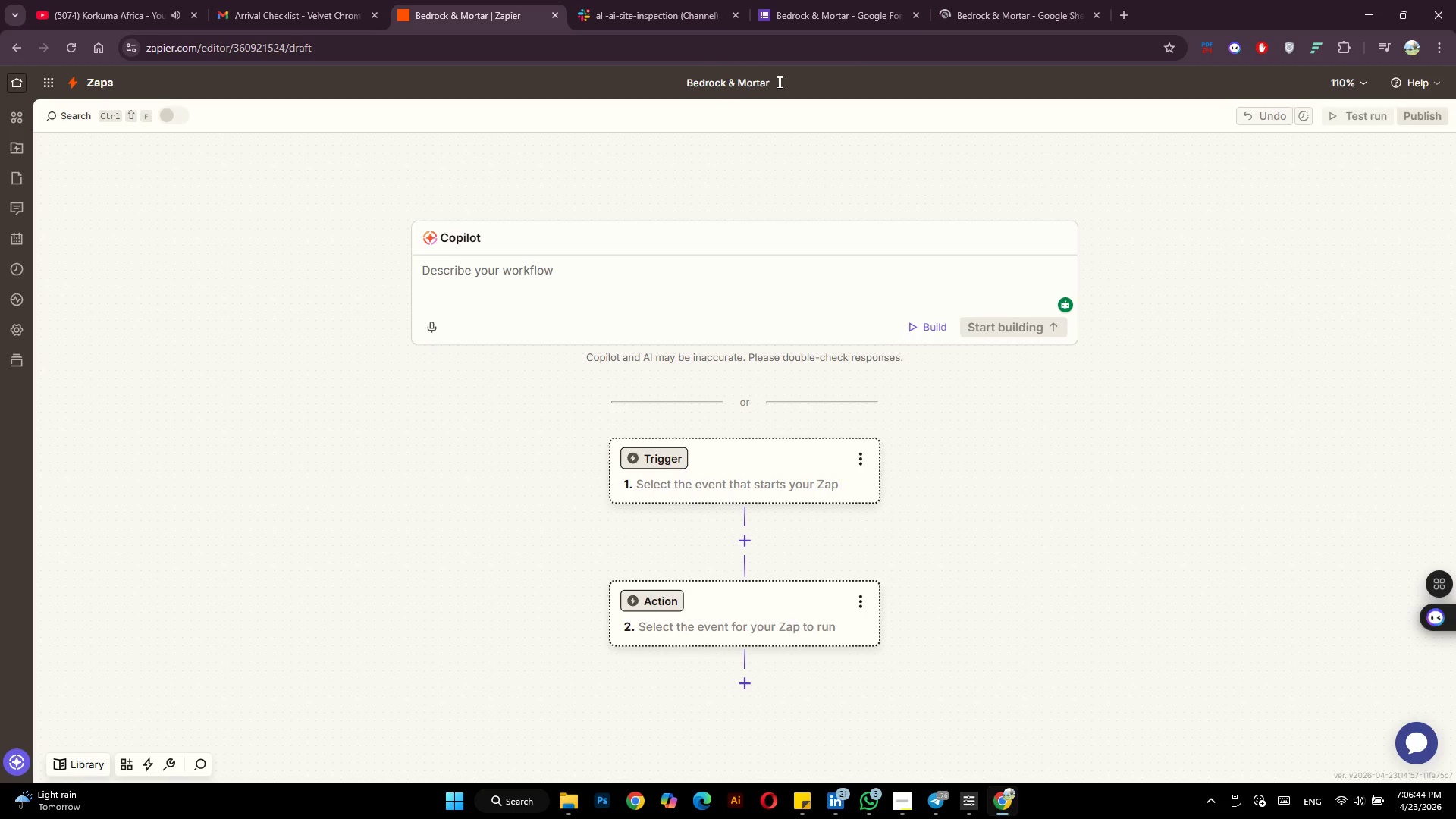 
type( Hardscaping)
 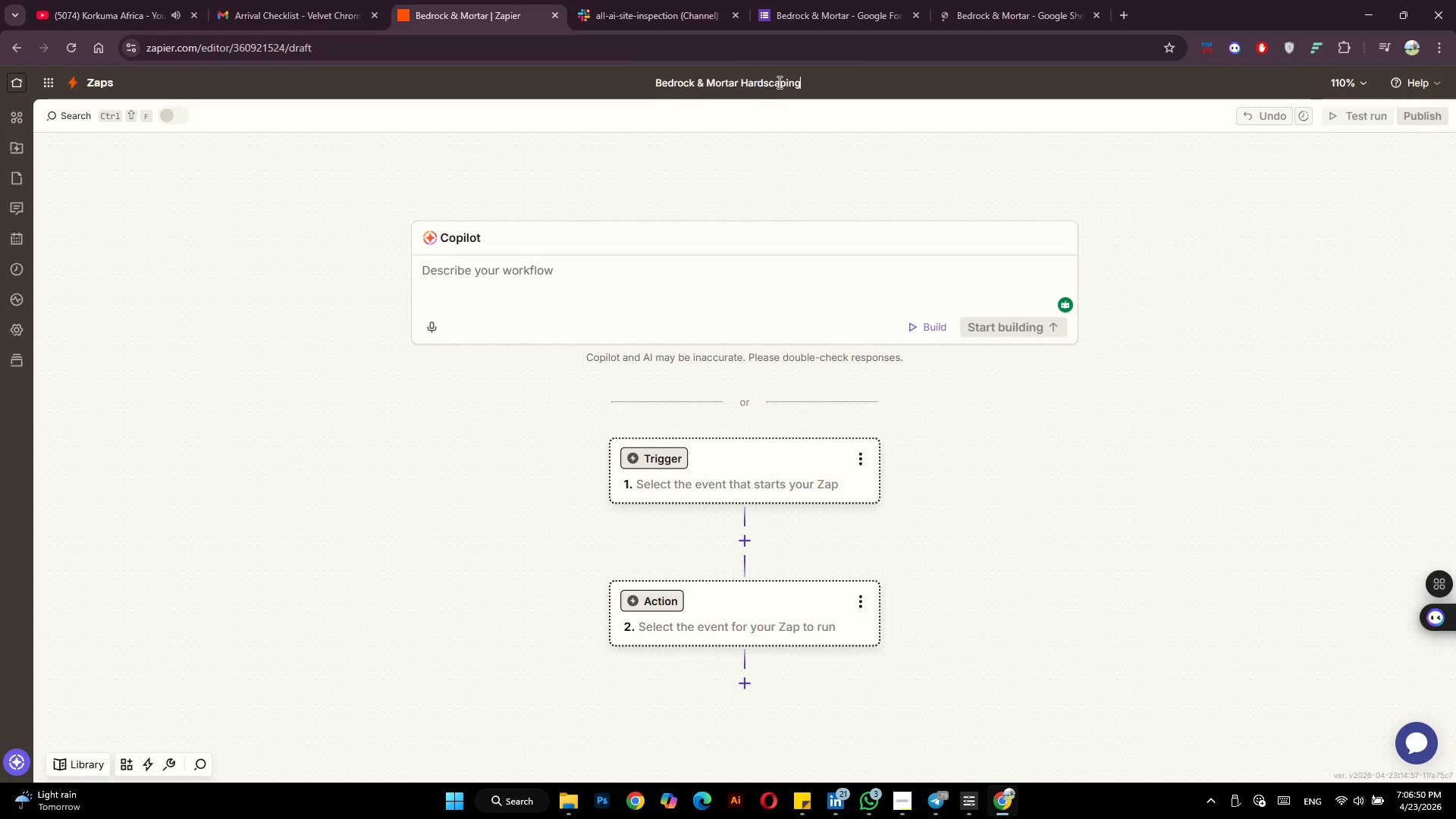 
type( - Automation)
 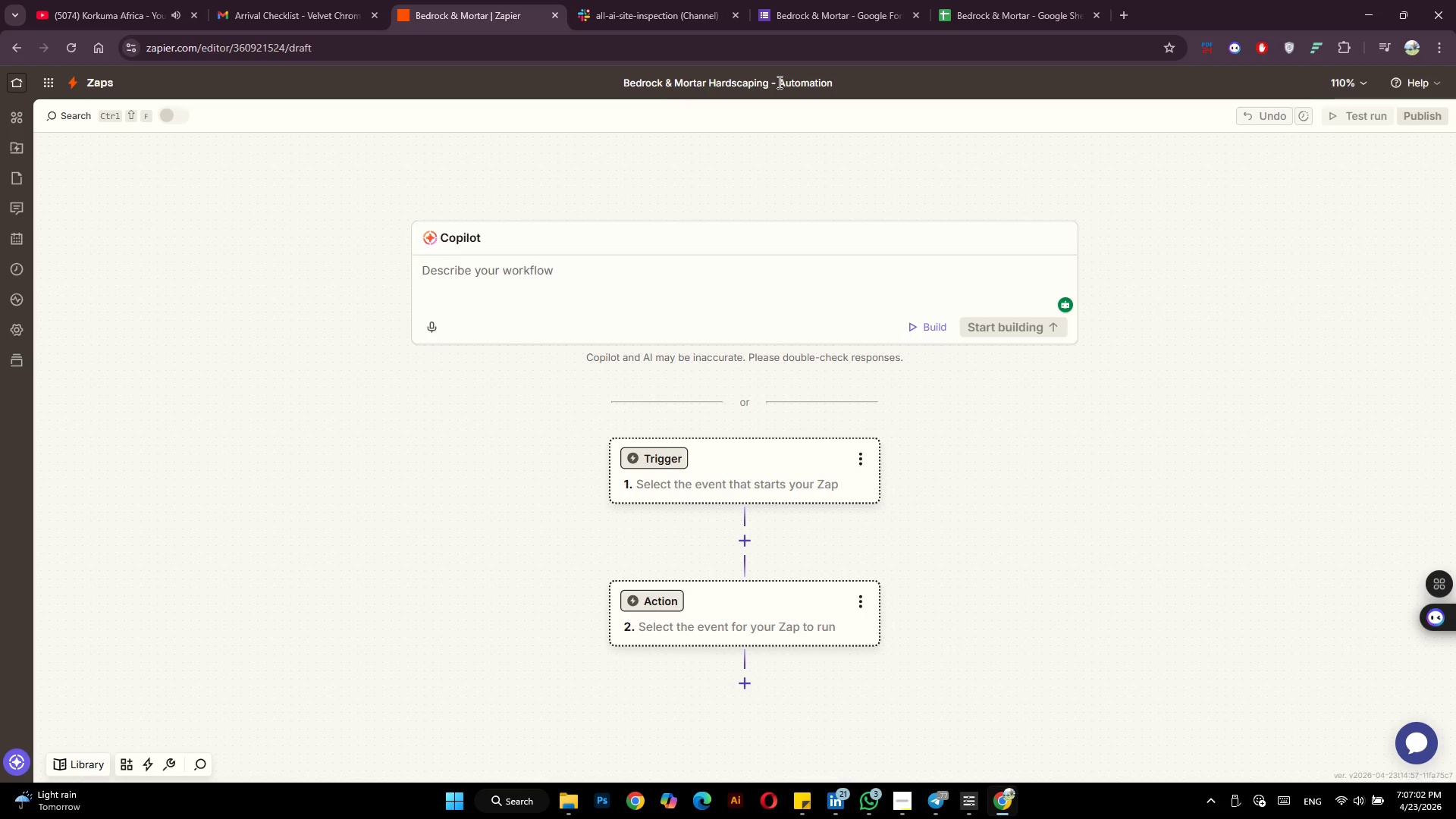 
key(Enter)
 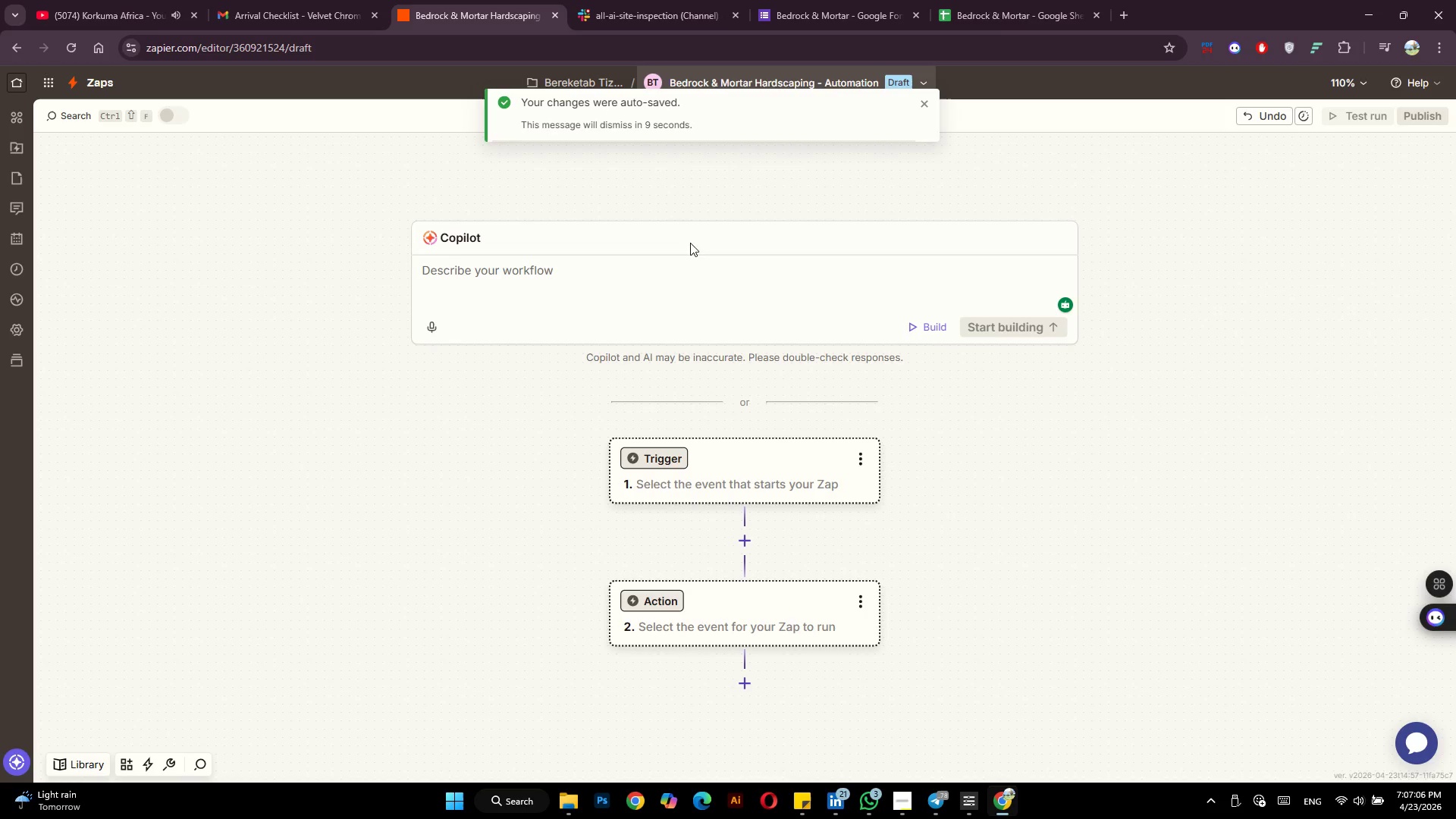 
left_click([645, 463])
 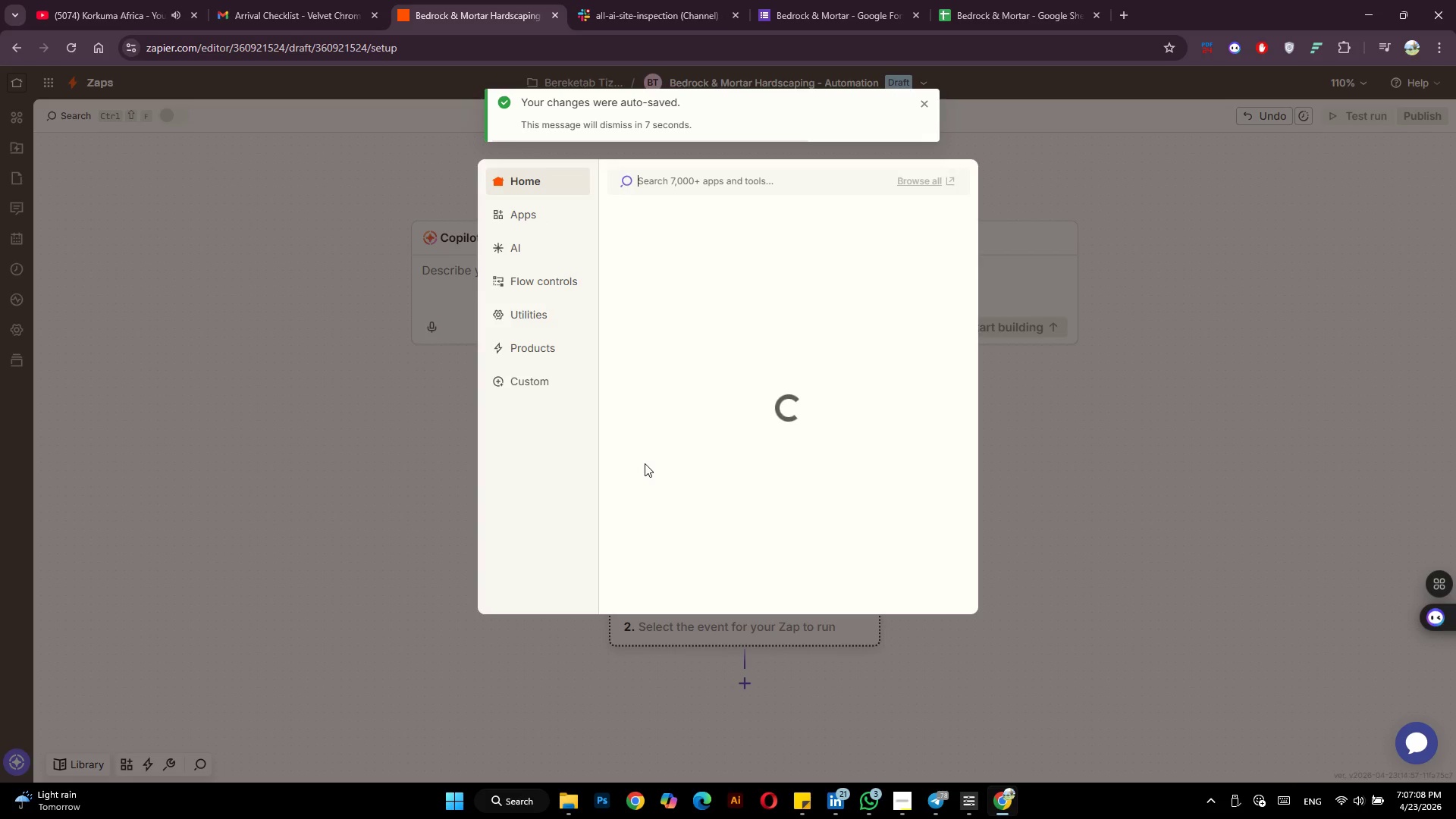 
mouse_move([651, 447])
 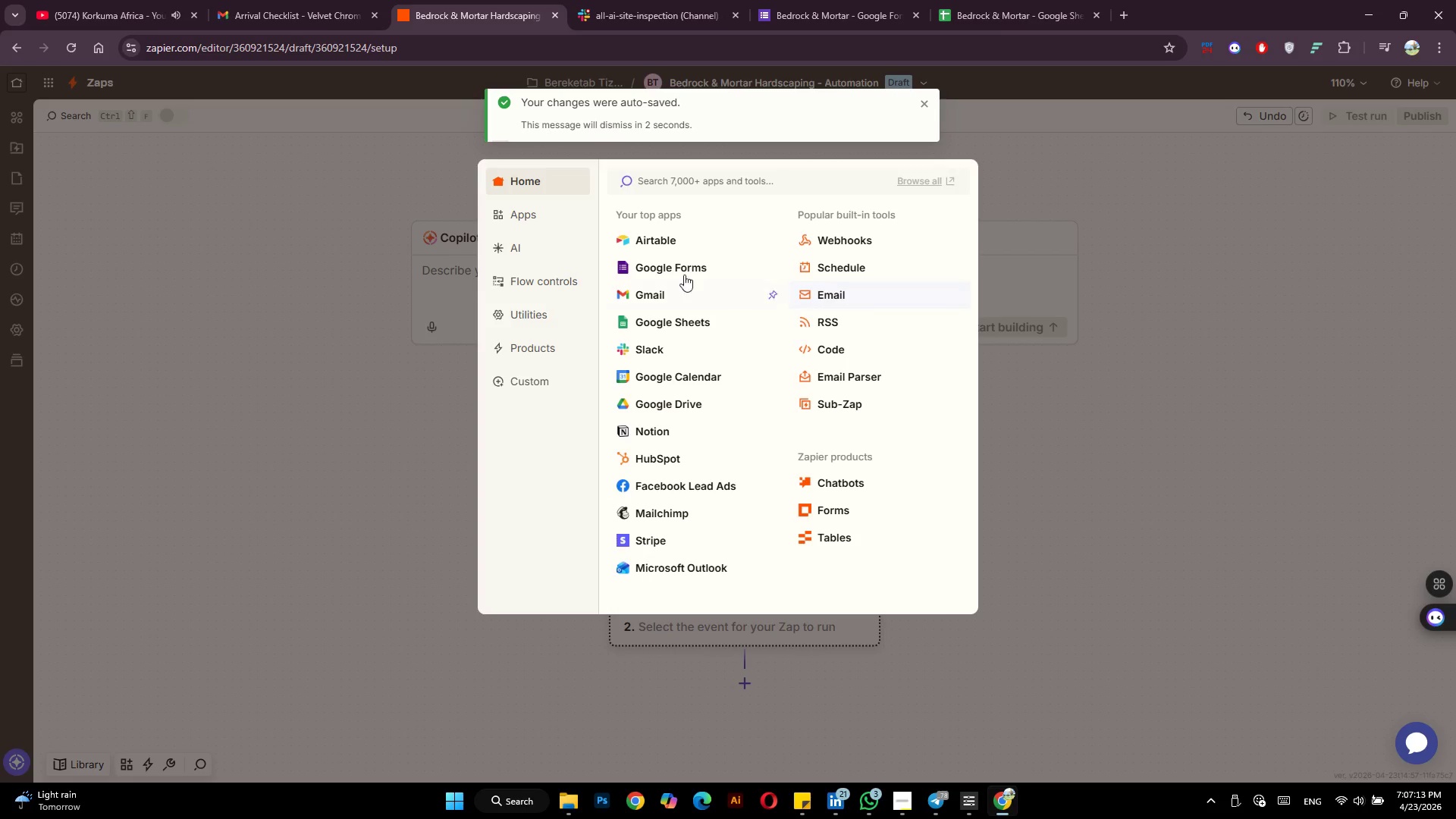 
left_click([677, 272])
 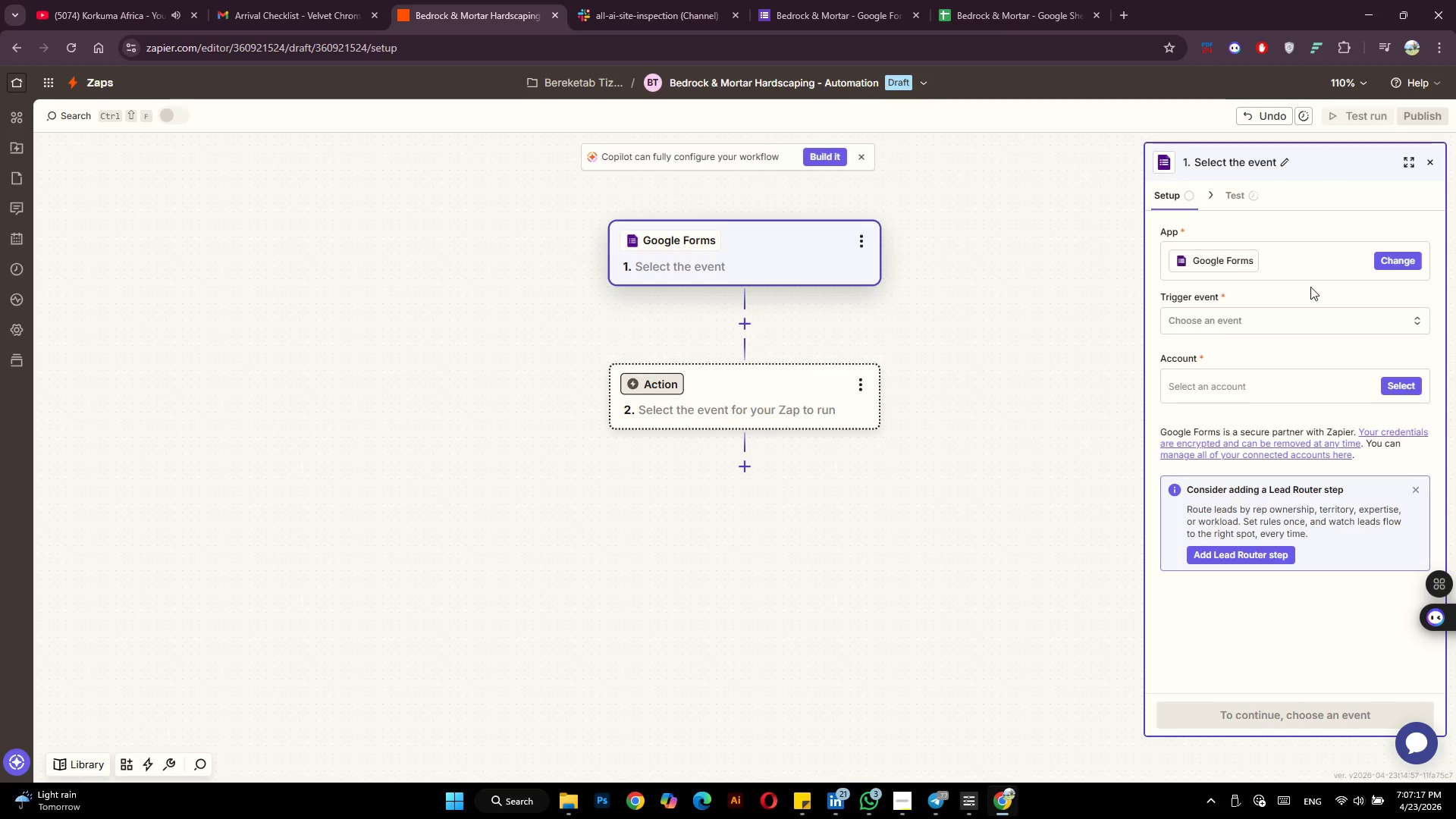 
left_click([1290, 322])
 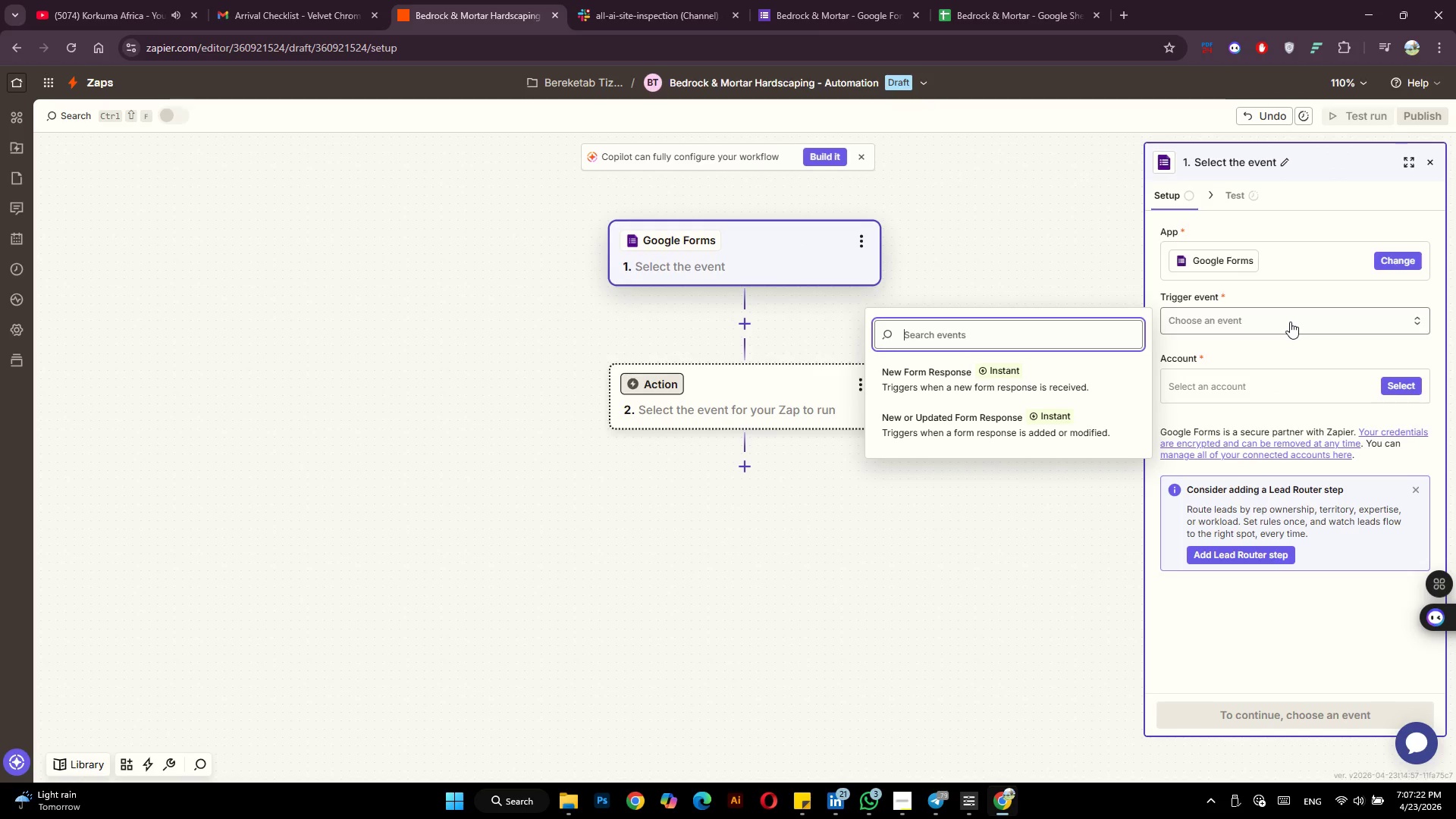 
wait(8.66)
 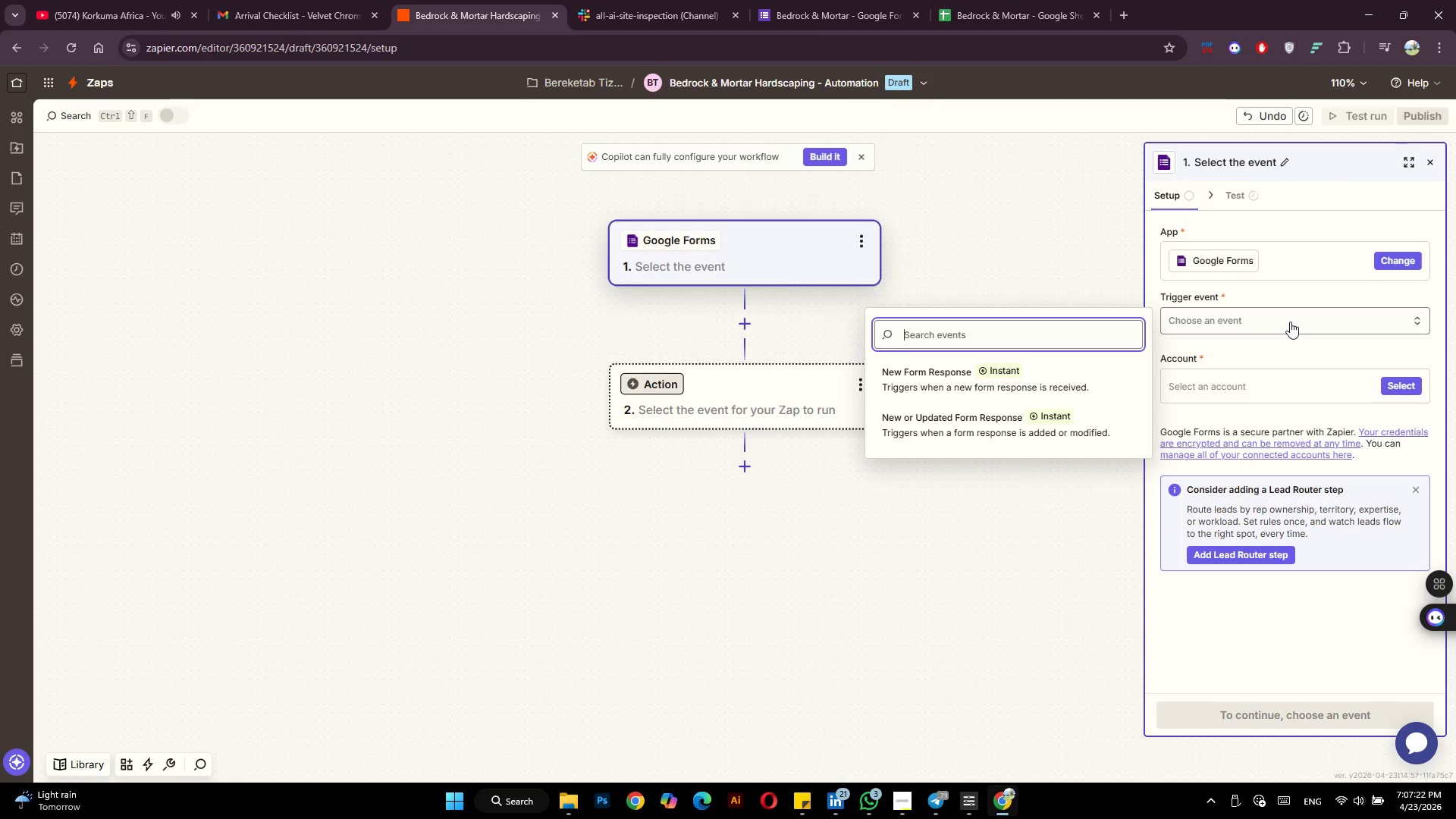 
left_click([962, 391])
 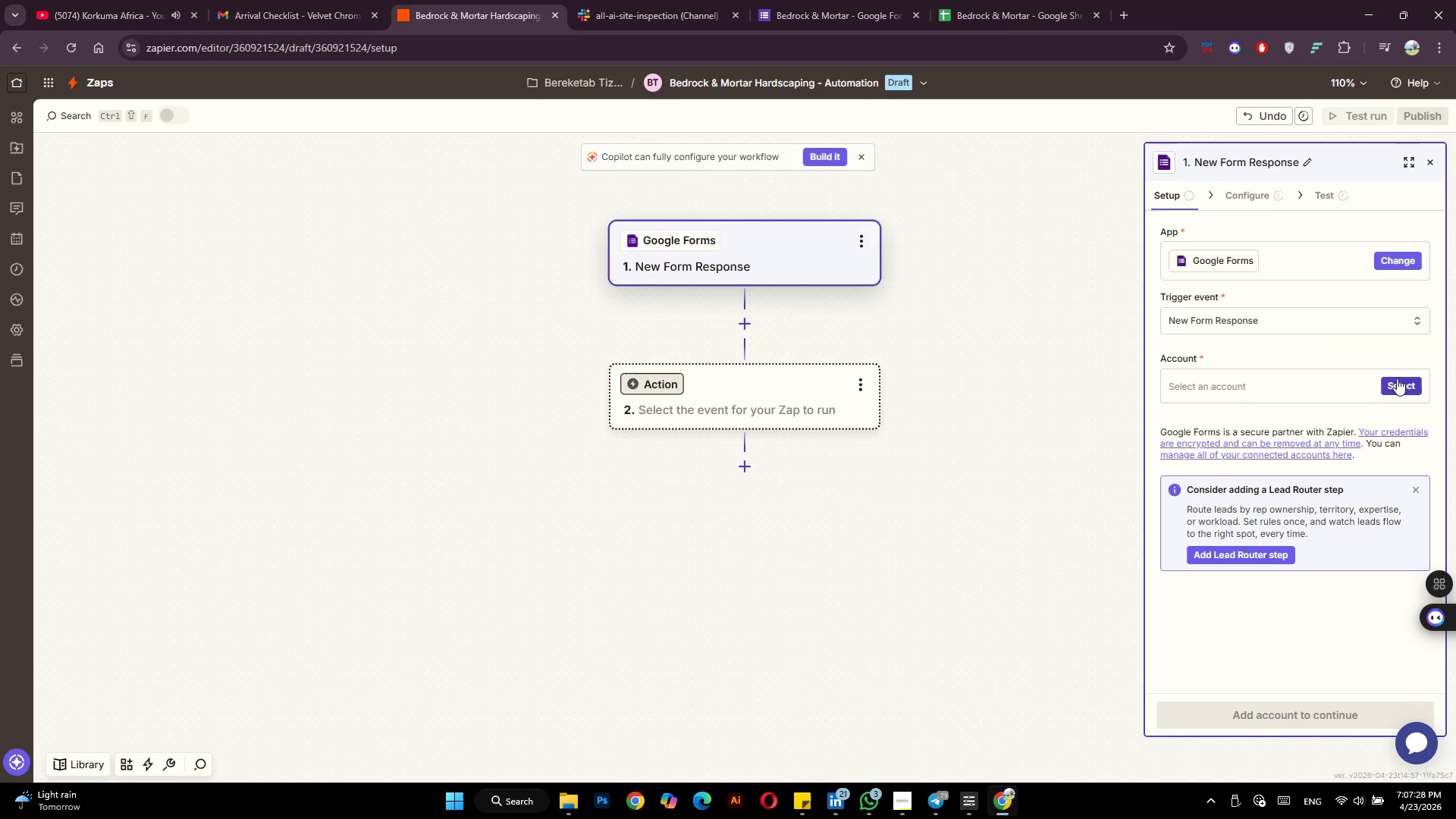 
left_click([1404, 381])
 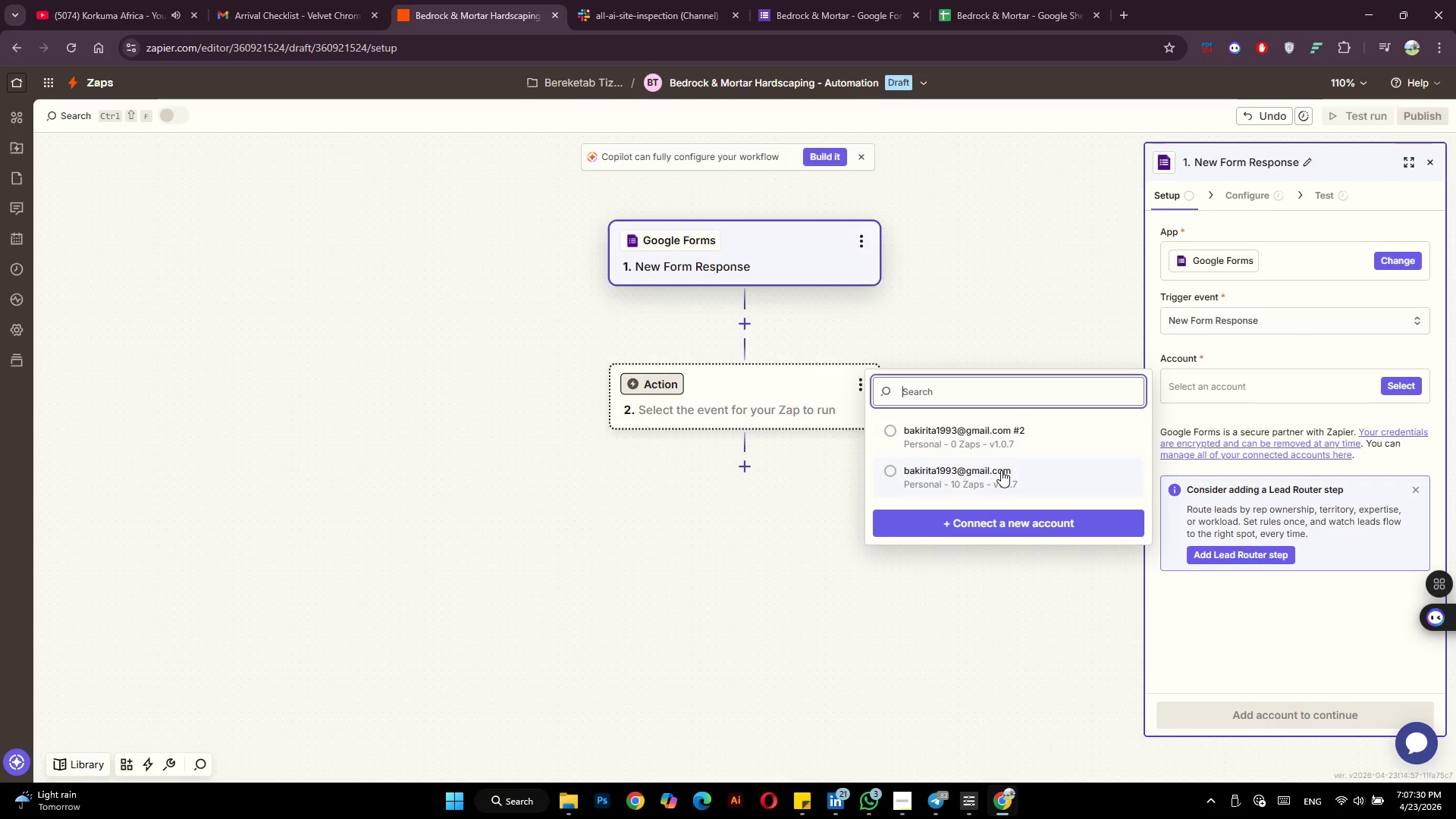 
left_click([1001, 470])
 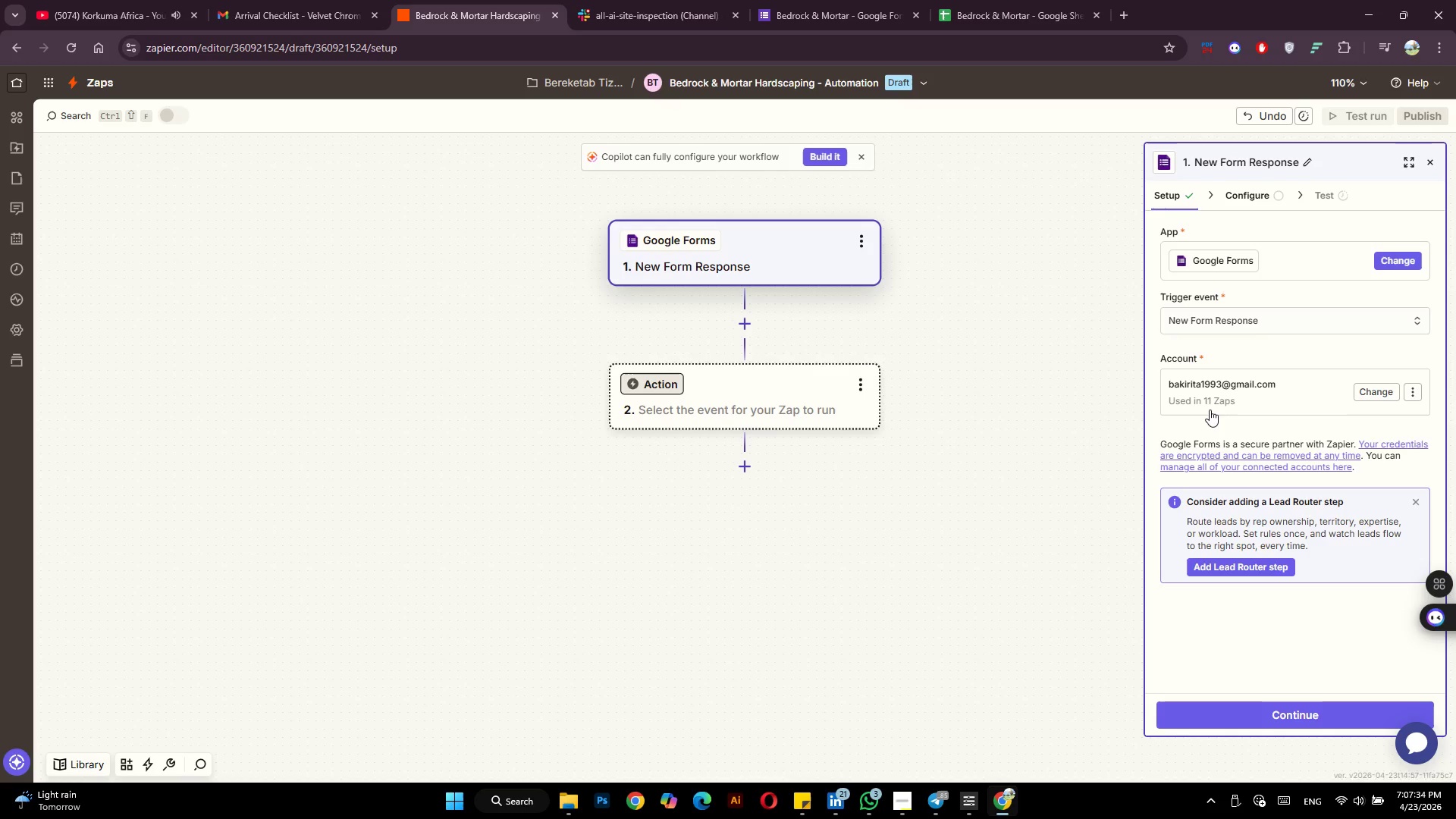 
wait(5.14)
 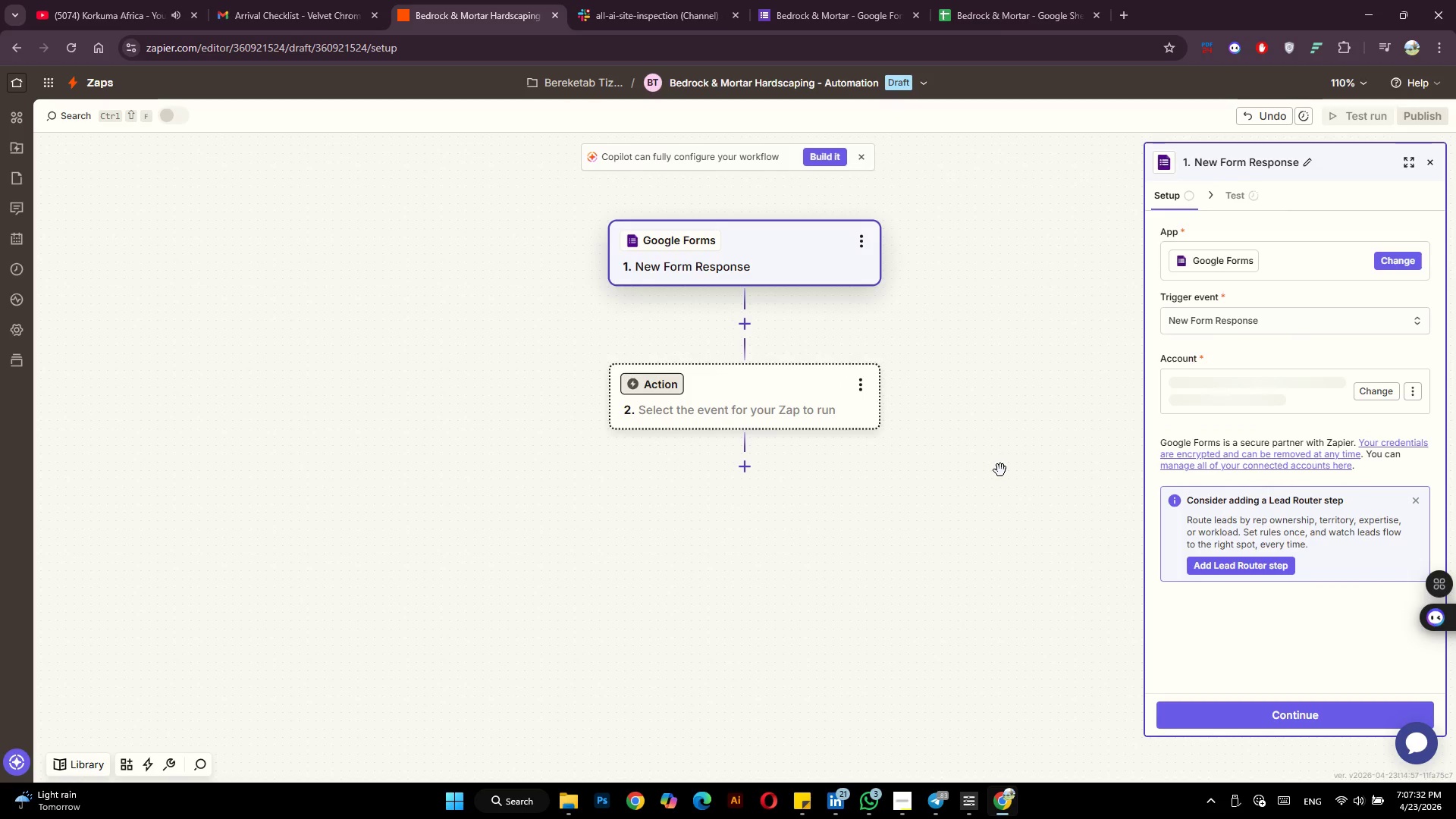 
left_click([1321, 713])
 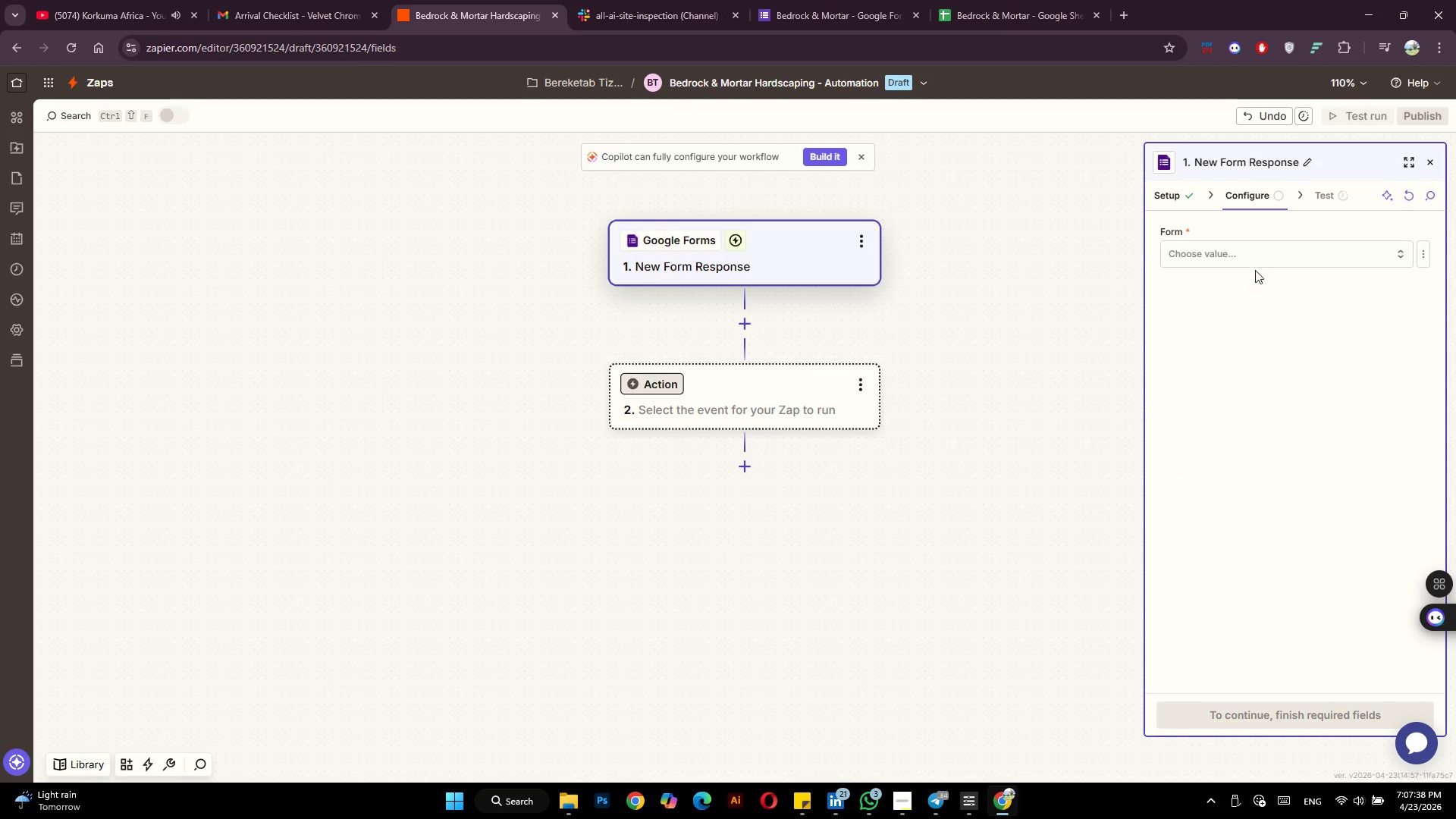 
left_click([1261, 259])
 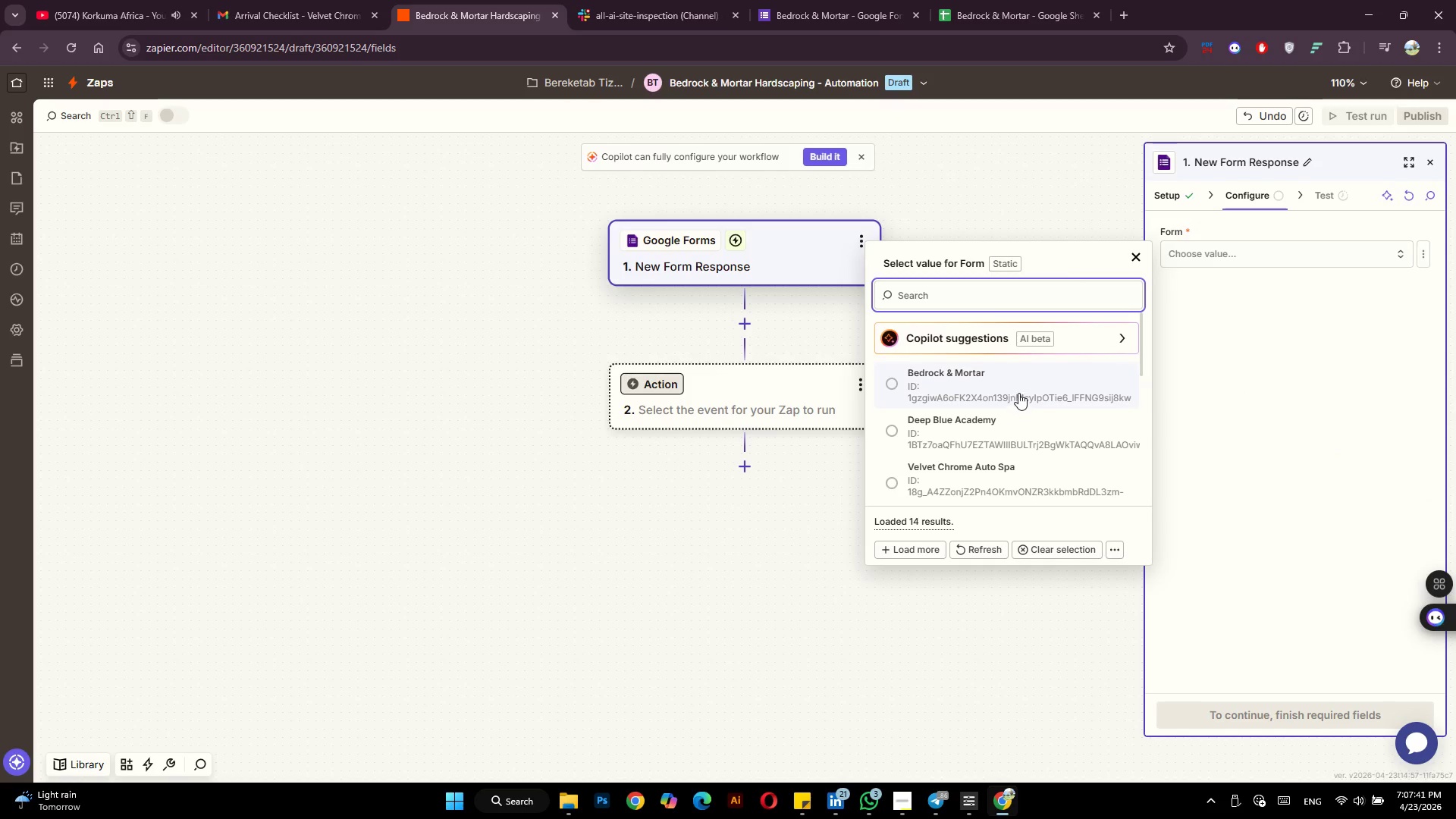 
left_click([1028, 386])
 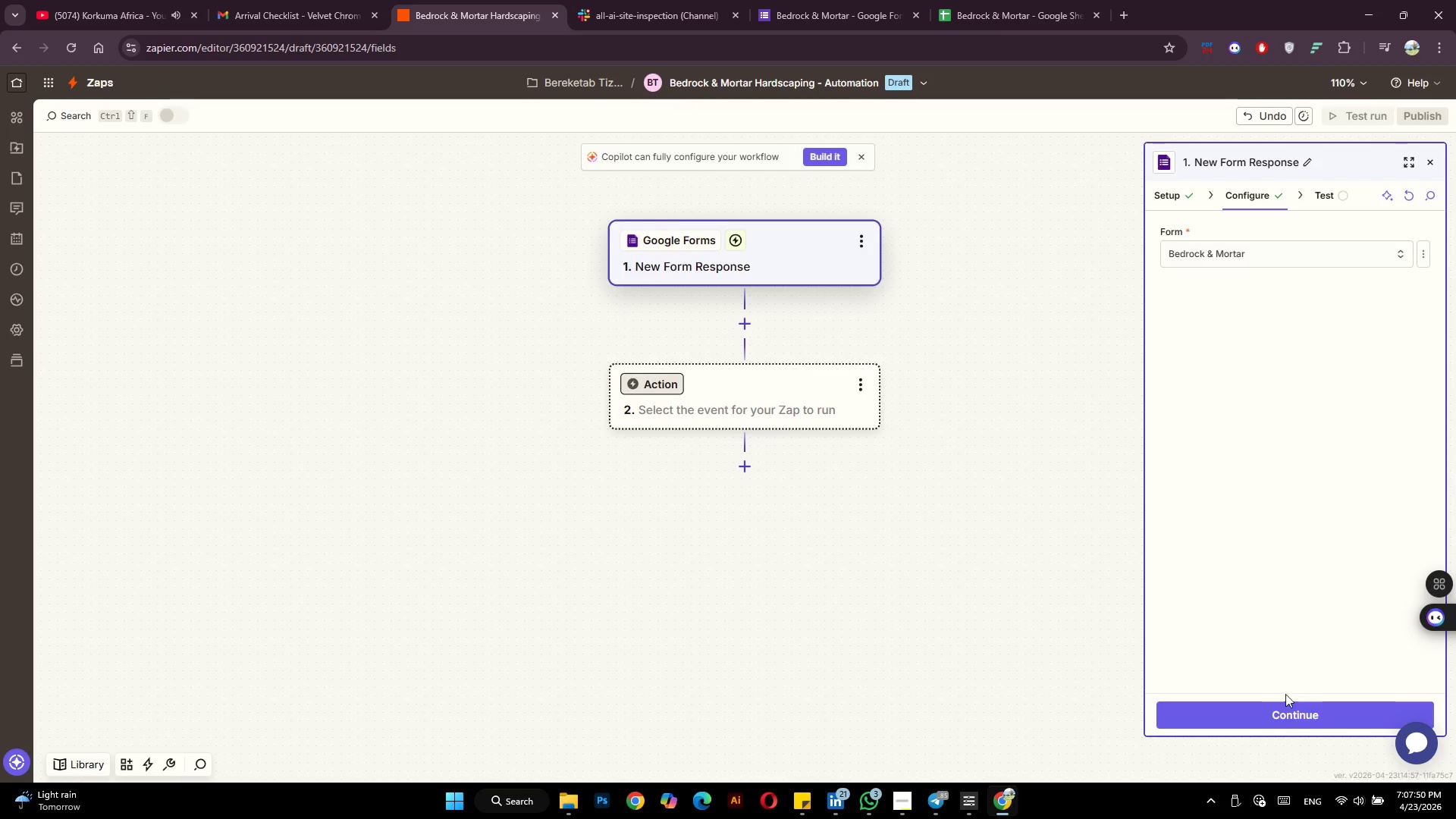 
wait(13.19)
 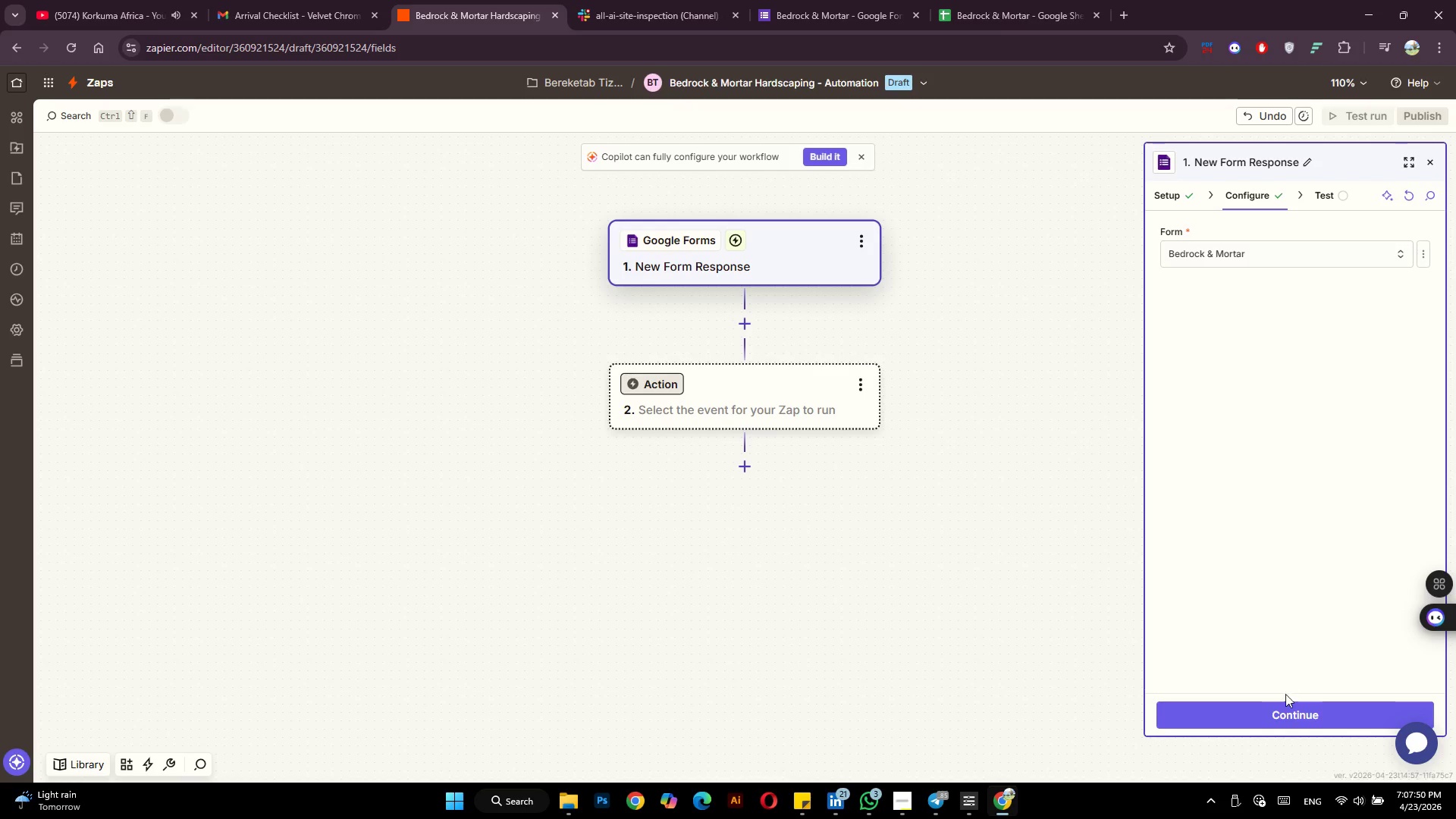 
left_click([1285, 715])
 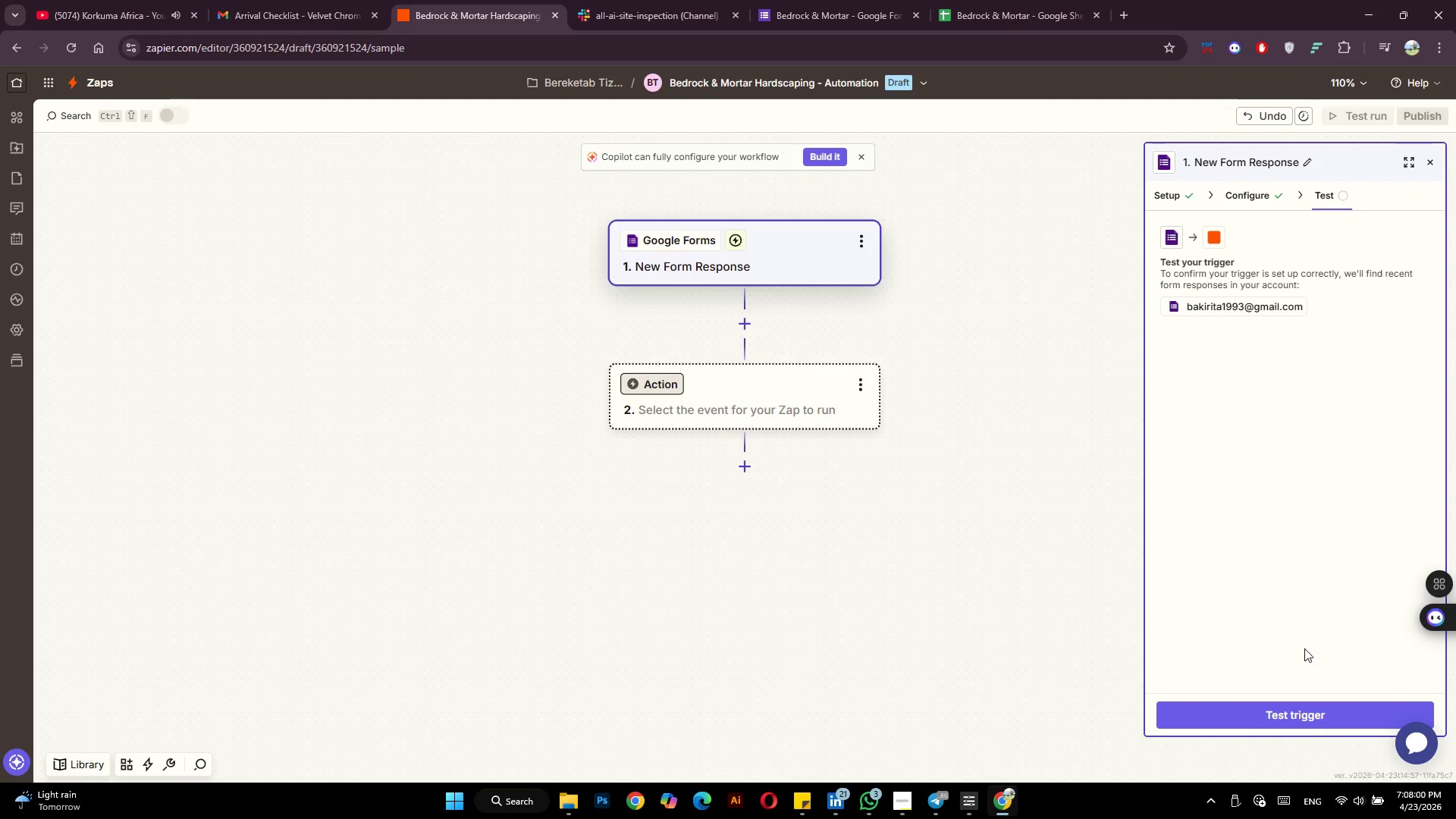 
wait(6.08)
 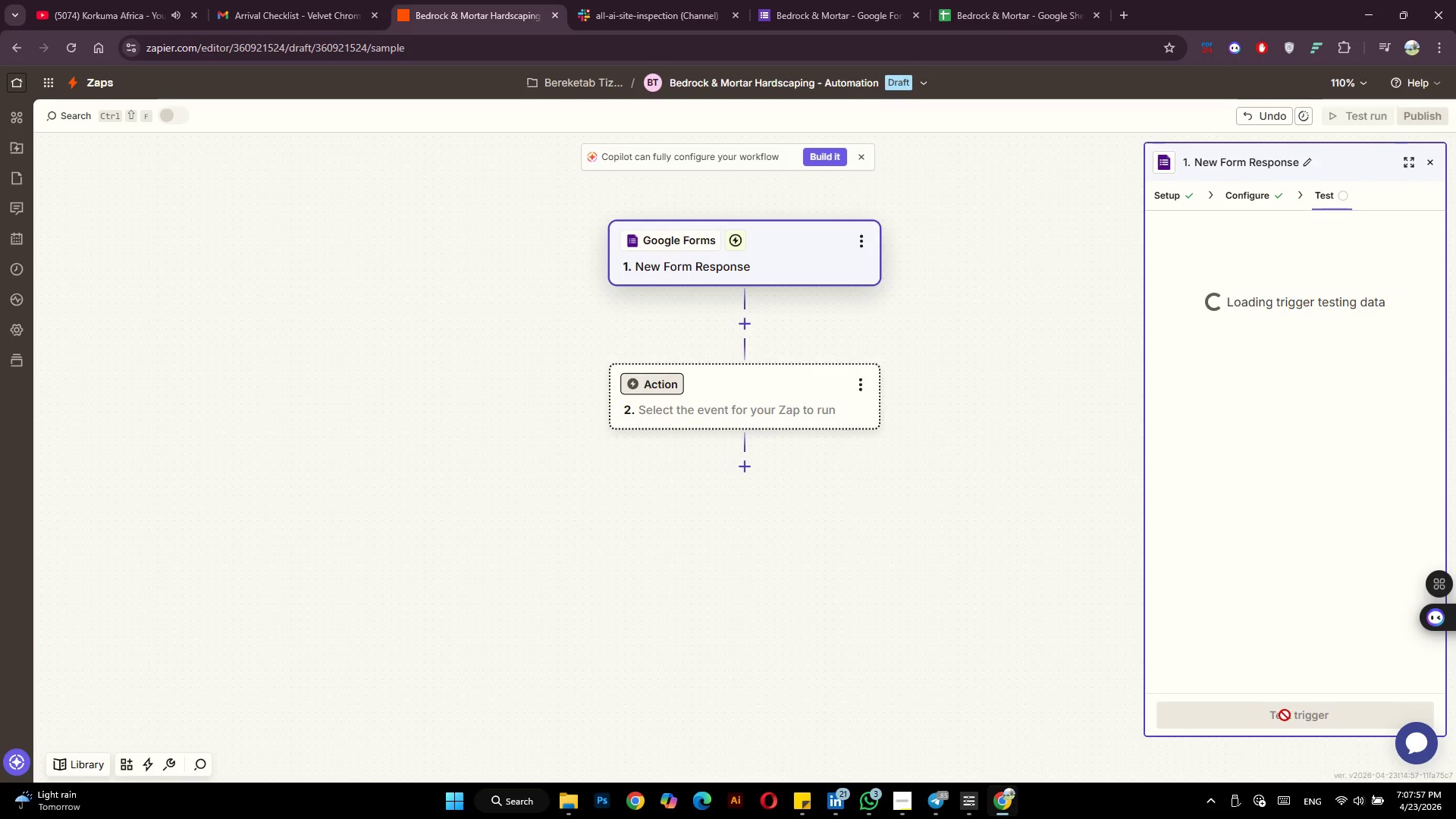 
left_click([1293, 716])
 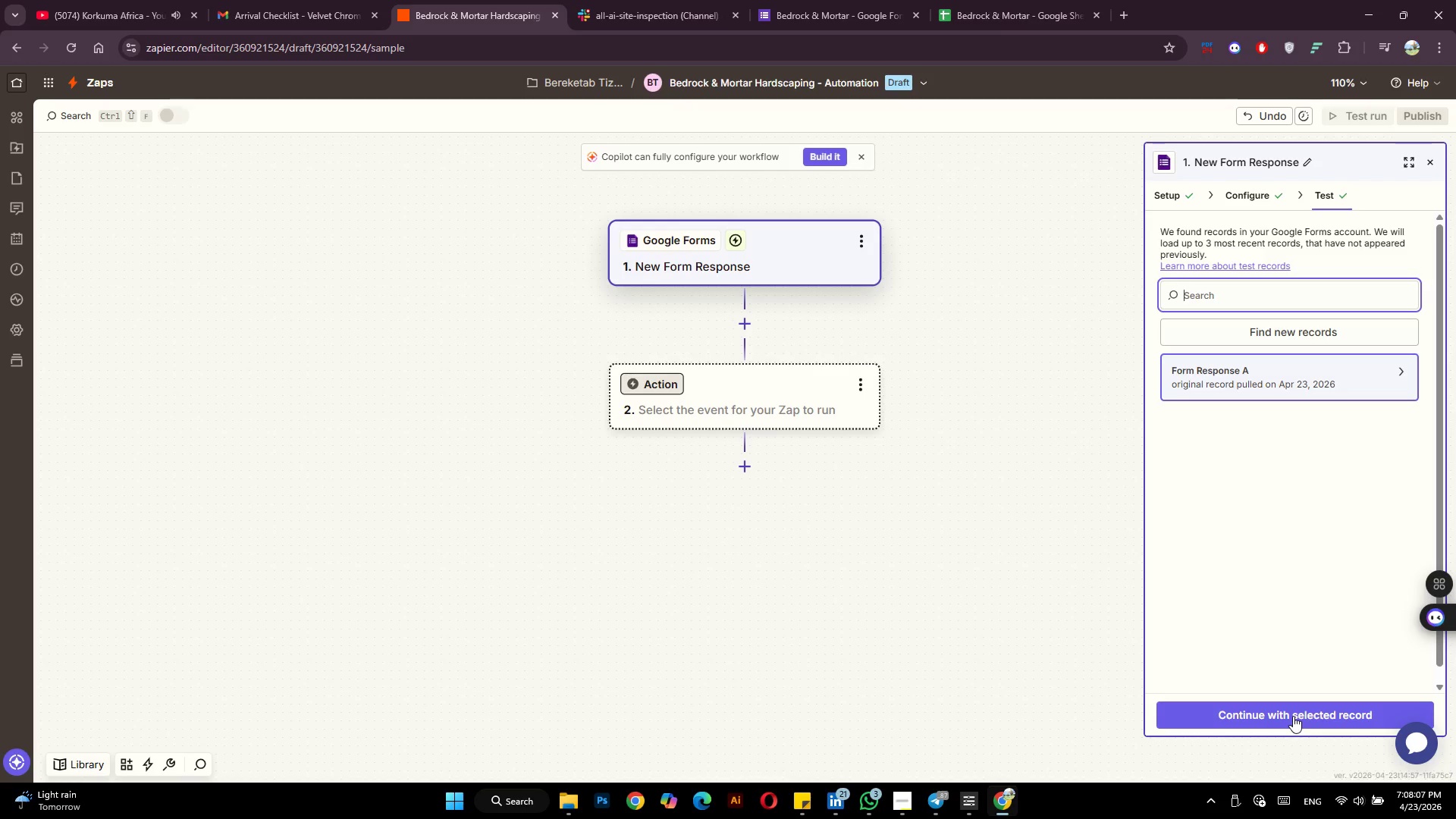 
wait(7.33)
 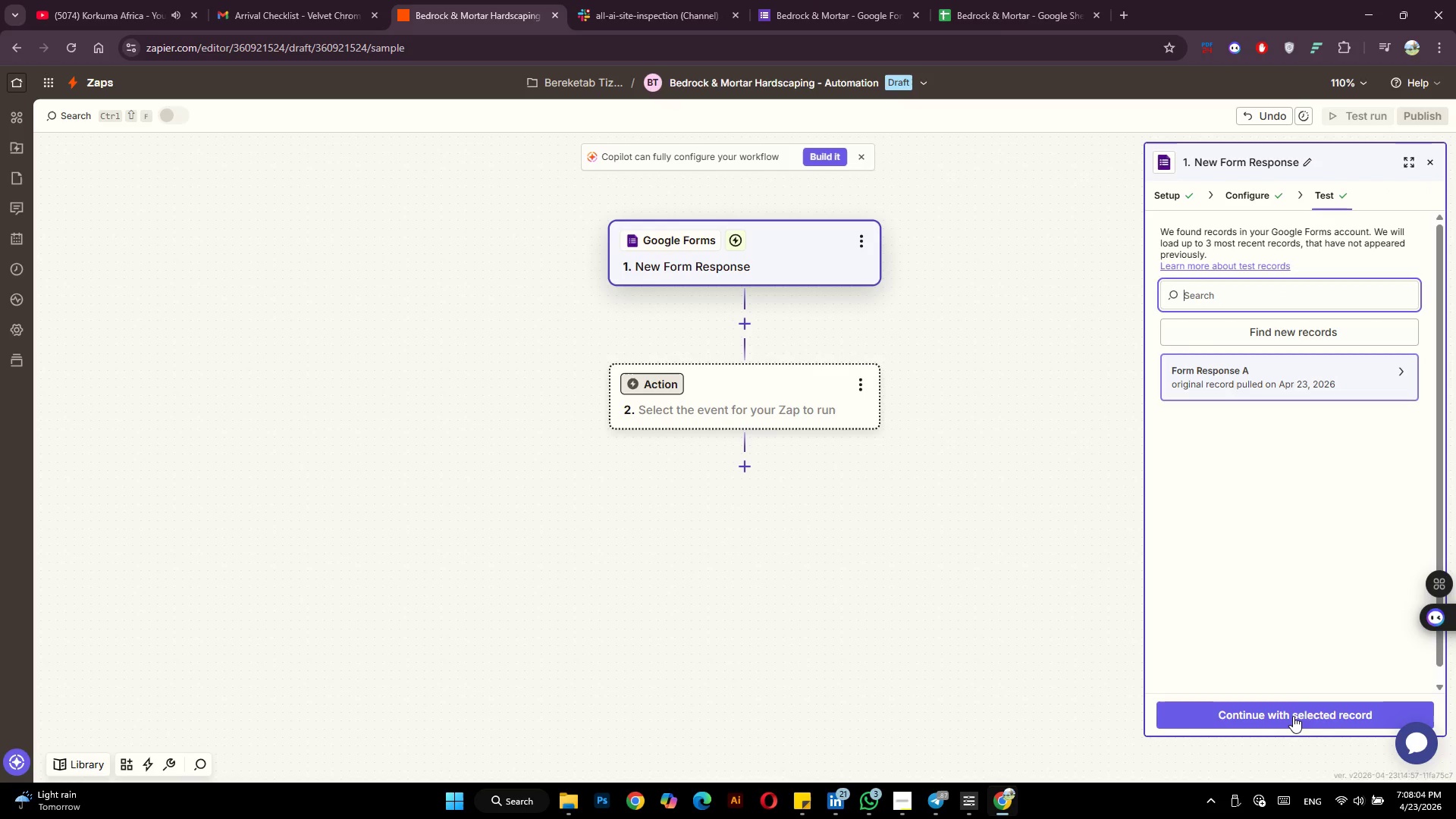 
left_click([1293, 716])
 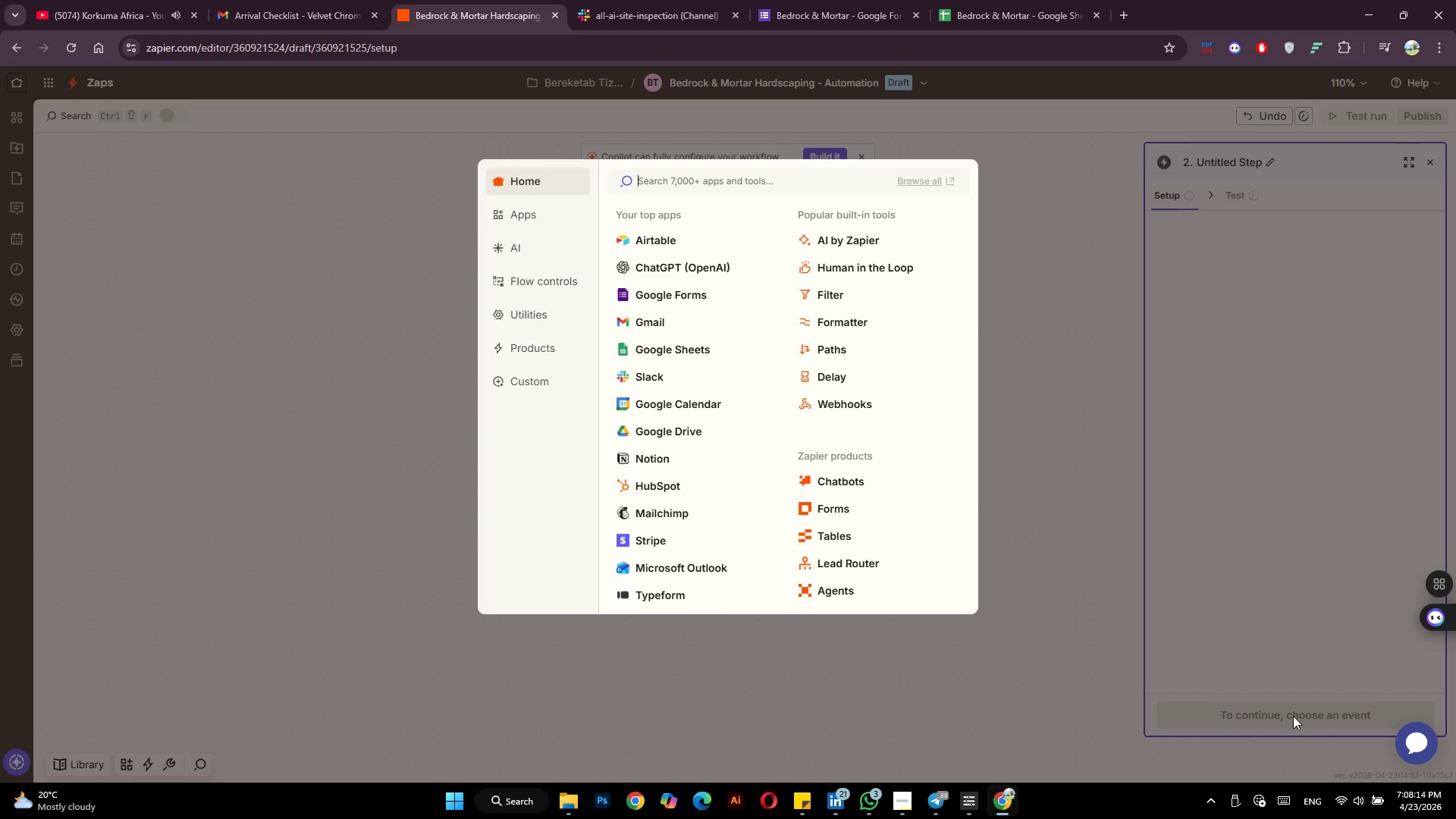 
wait(7.3)
 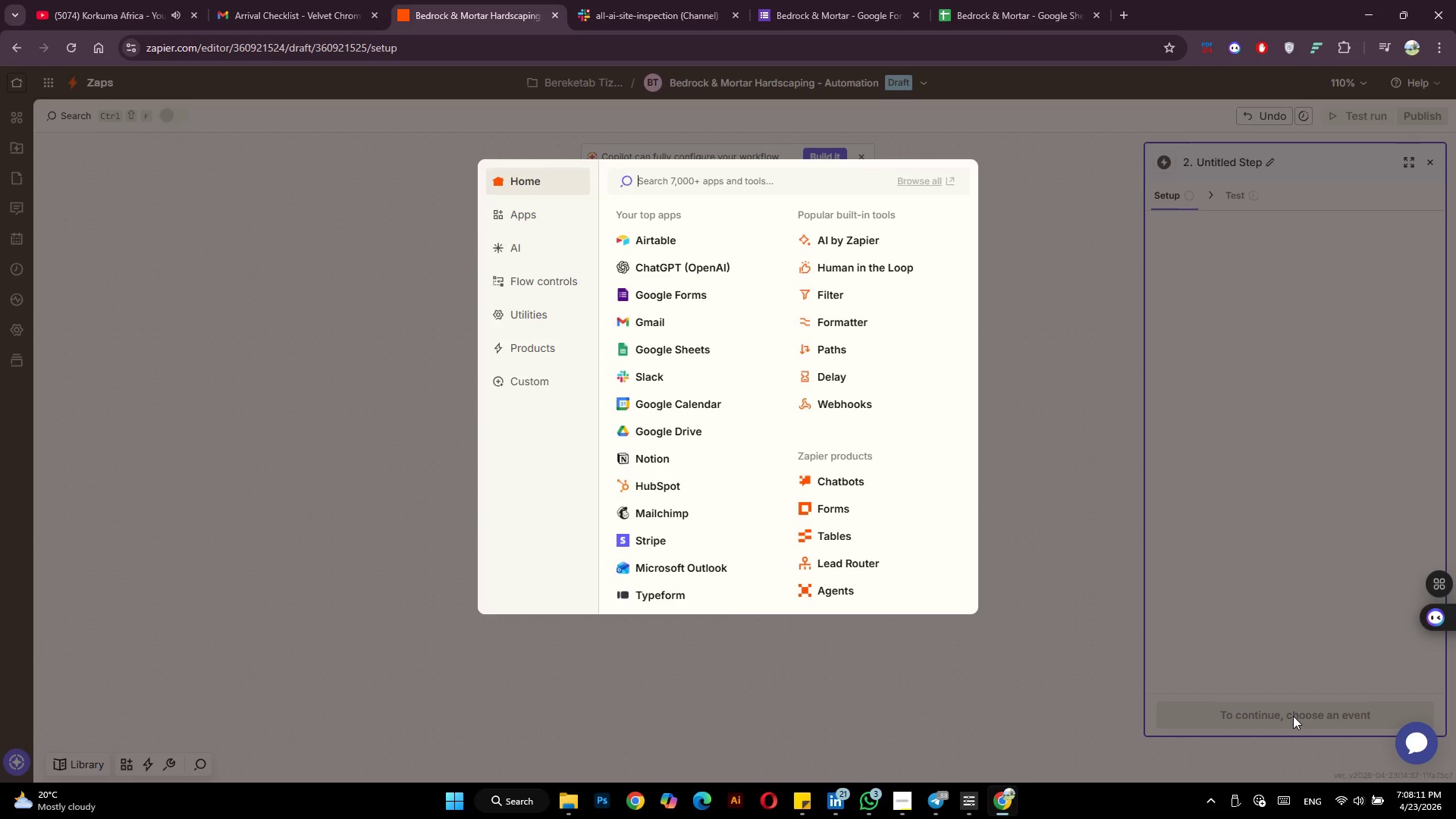 
left_click([643, 349])
 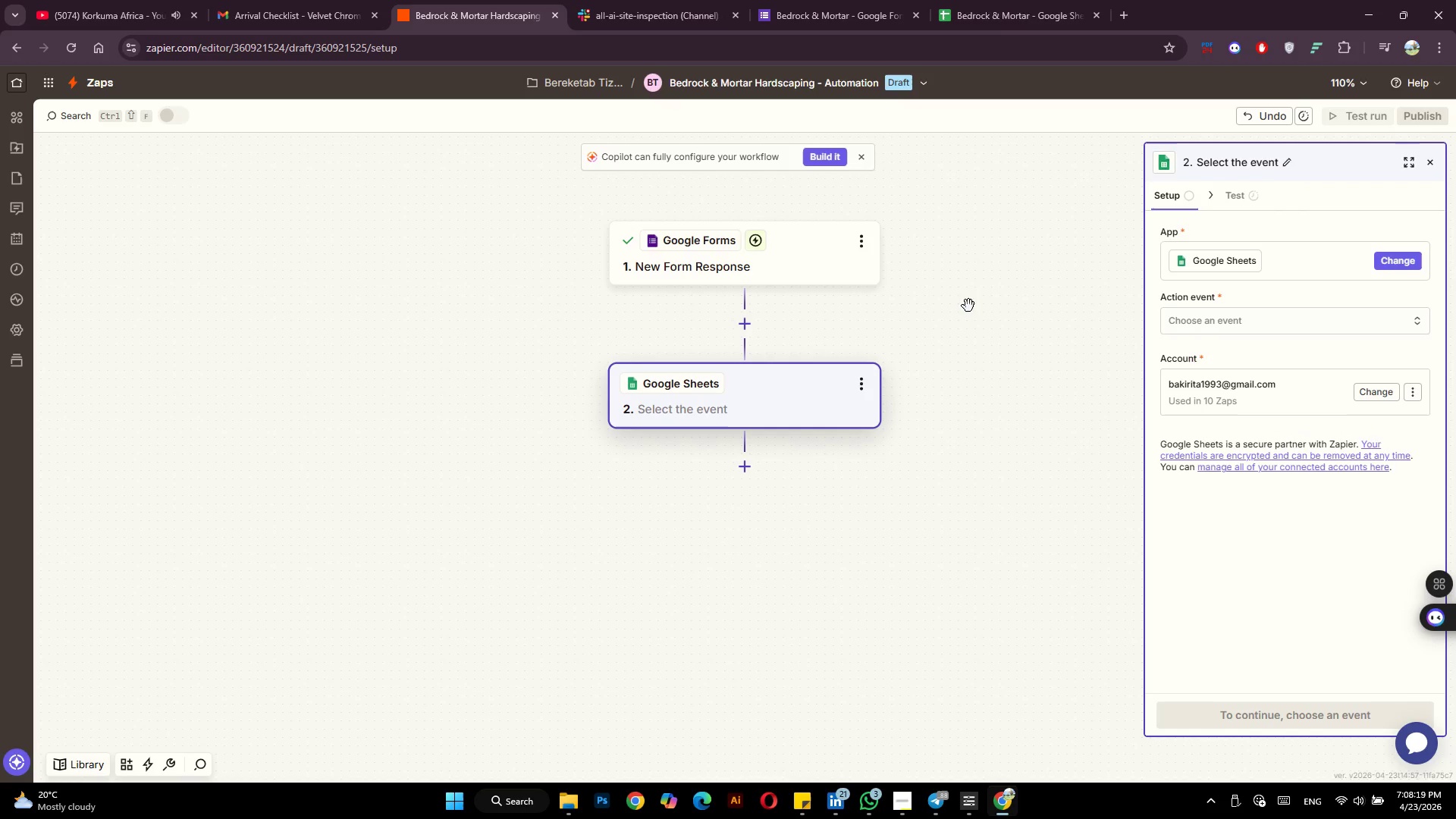 
left_click([1276, 322])
 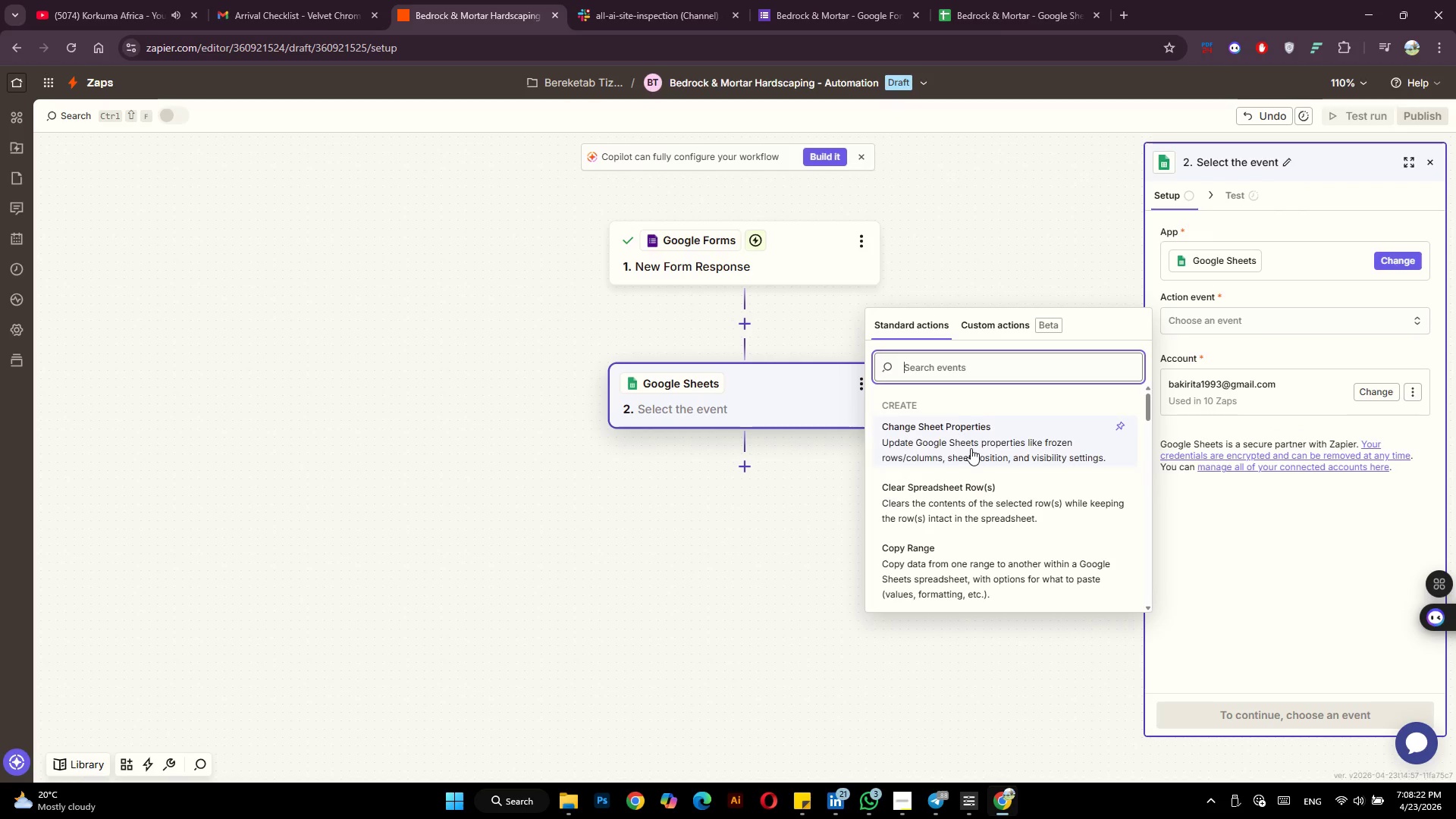 
scroll: coordinate [971, 448], scroll_direction: down, amount: 3.0
 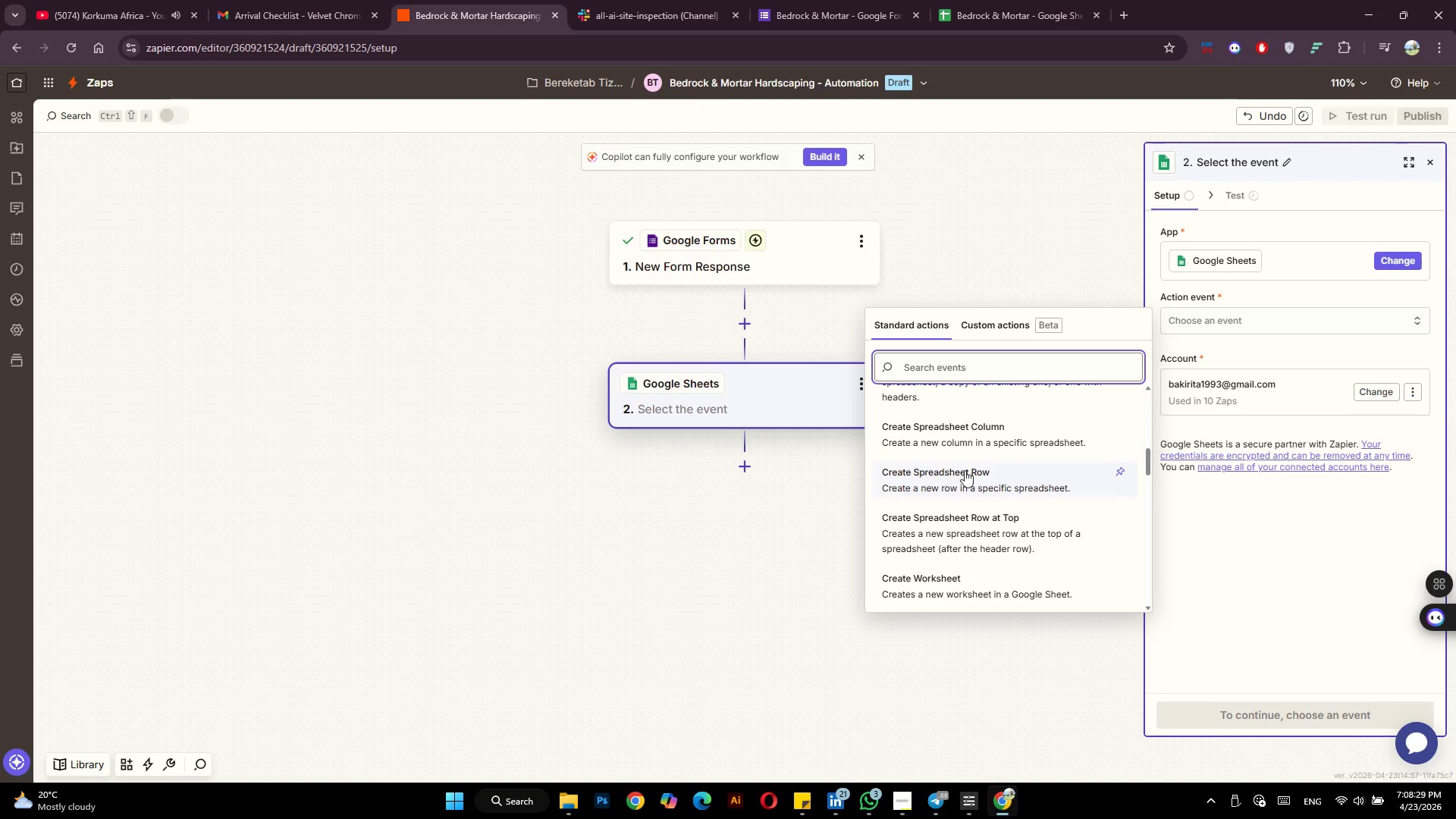 
left_click([1000, 469])
 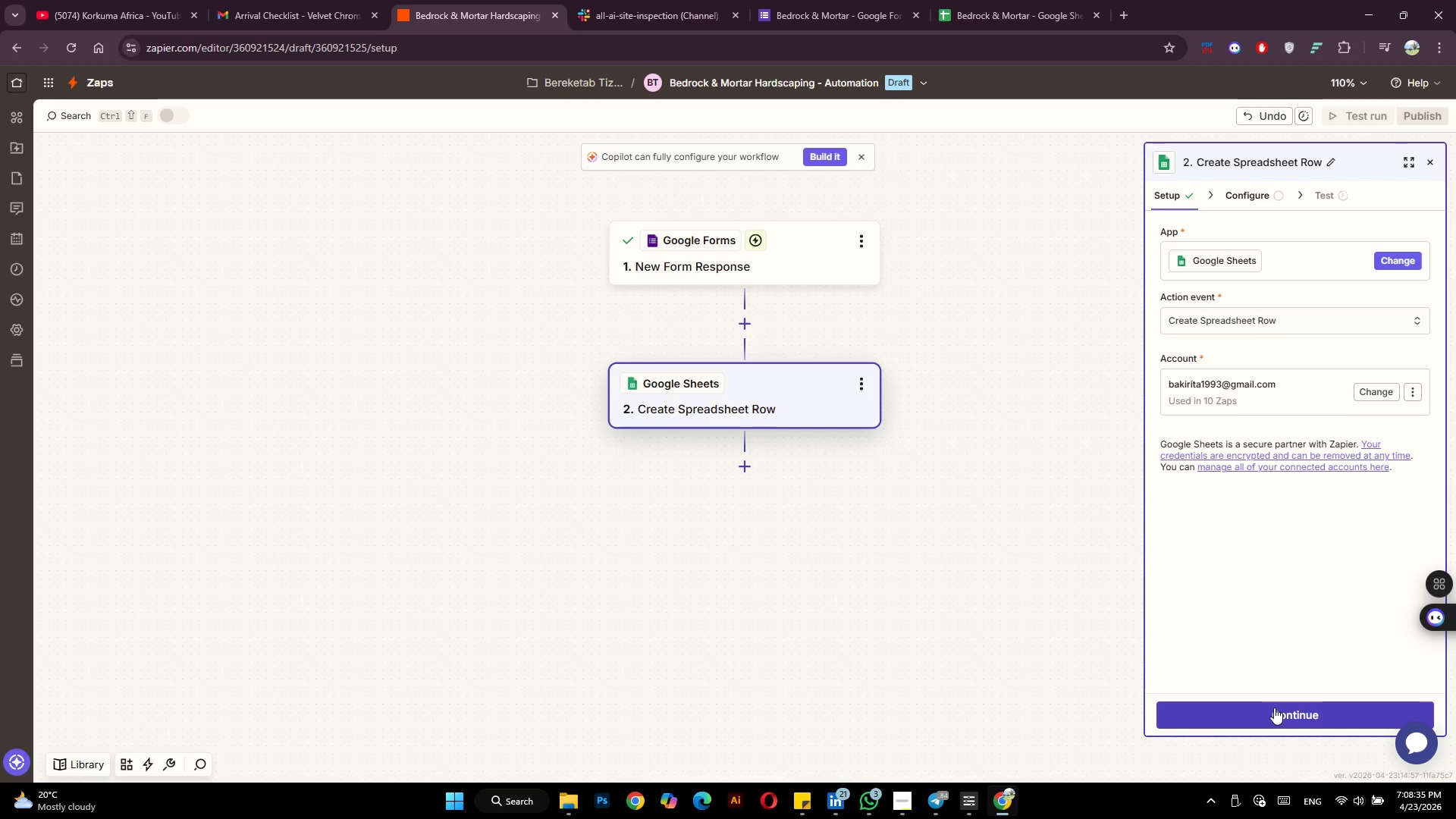 
wait(6.97)
 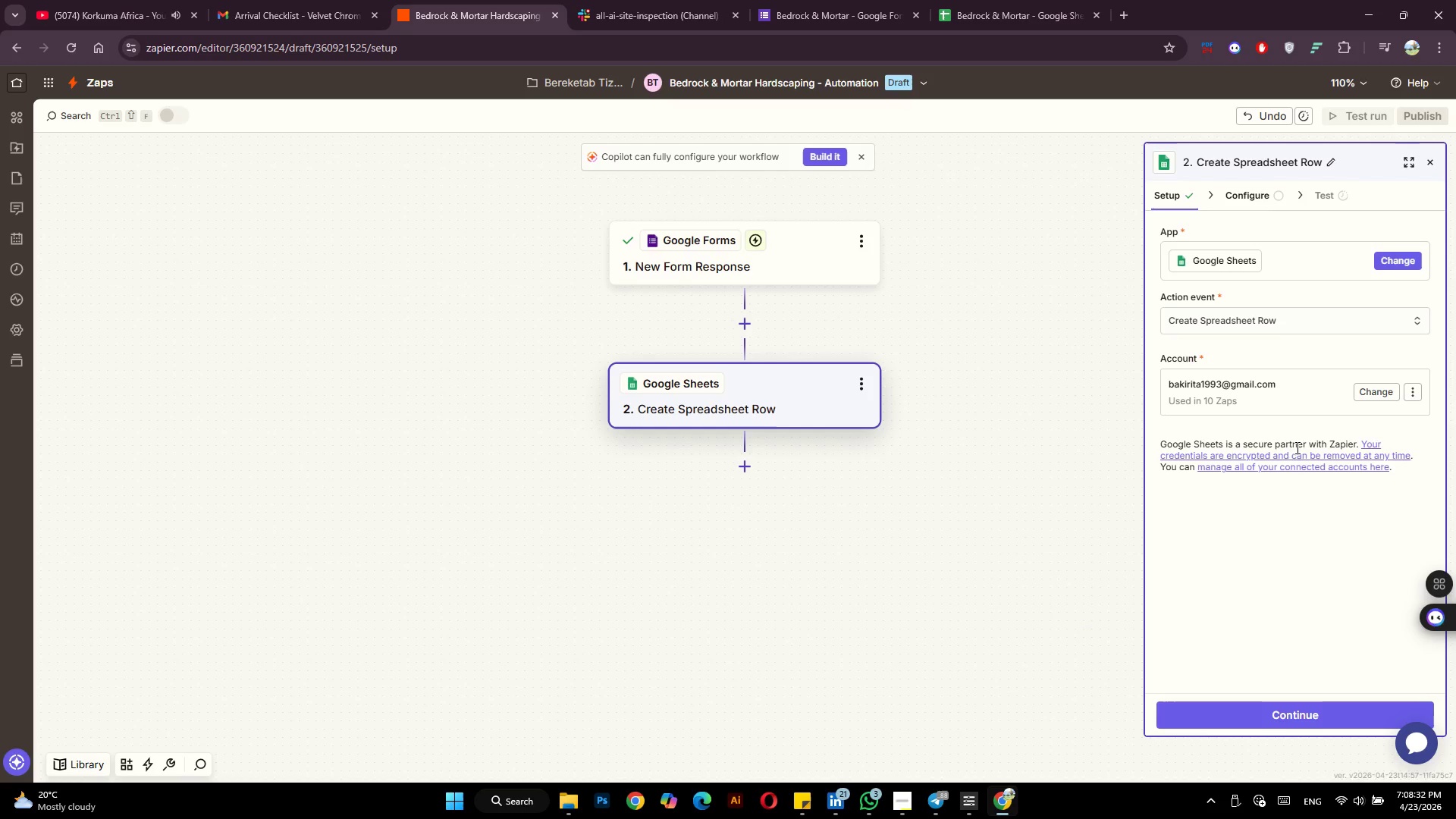 
left_click([1274, 708])
 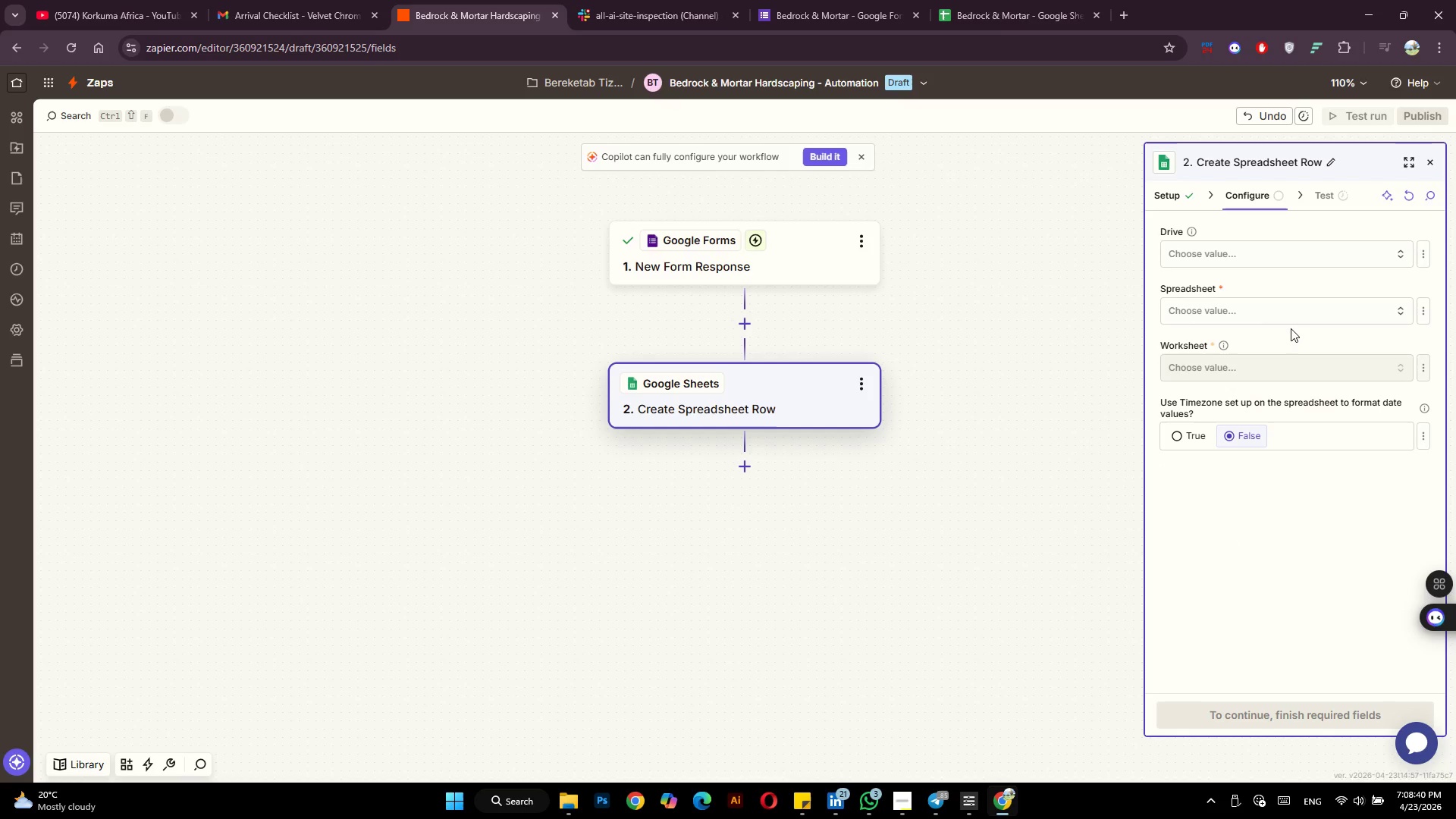 
left_click([1223, 261])
 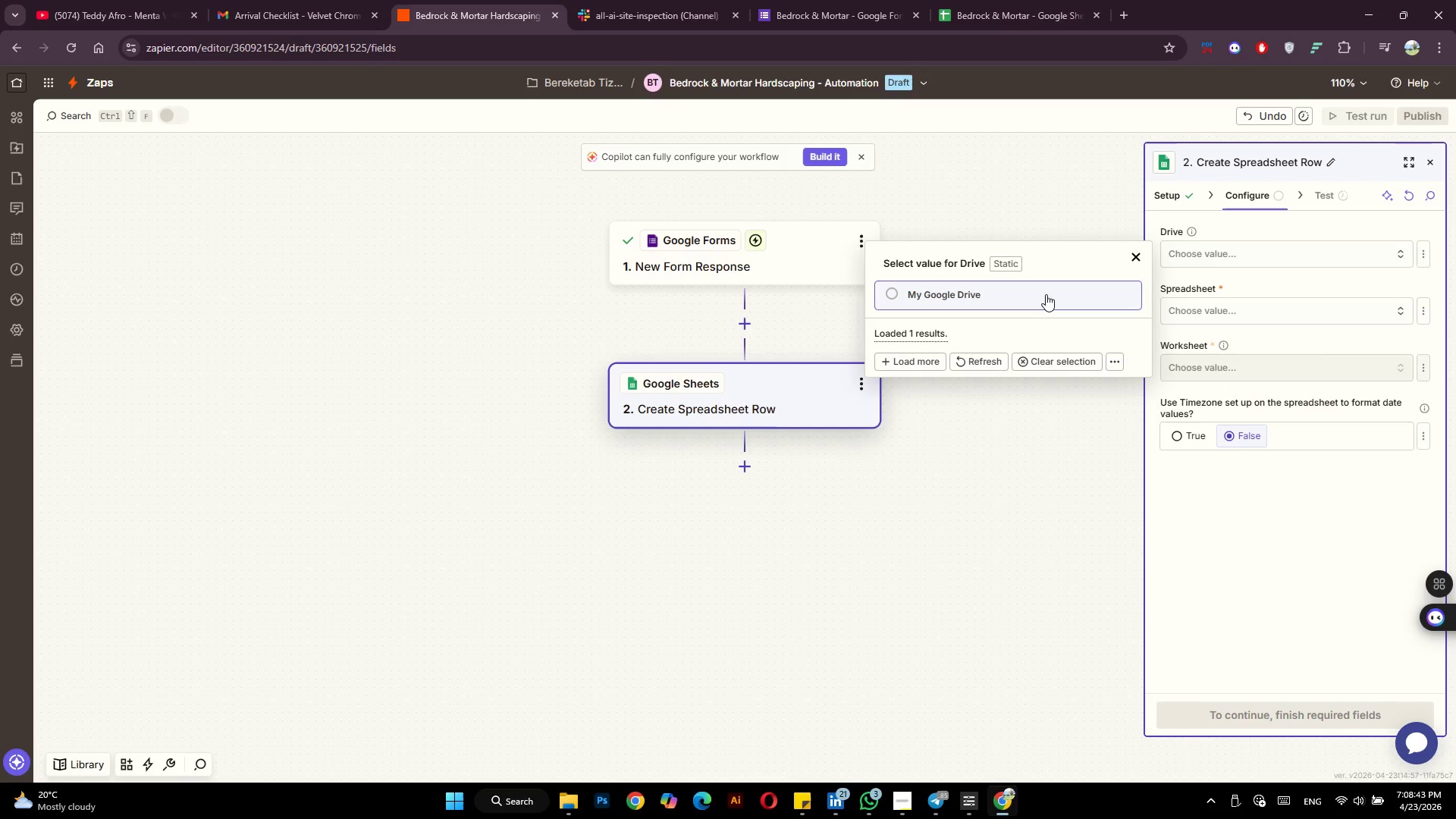 
left_click([1046, 294])
 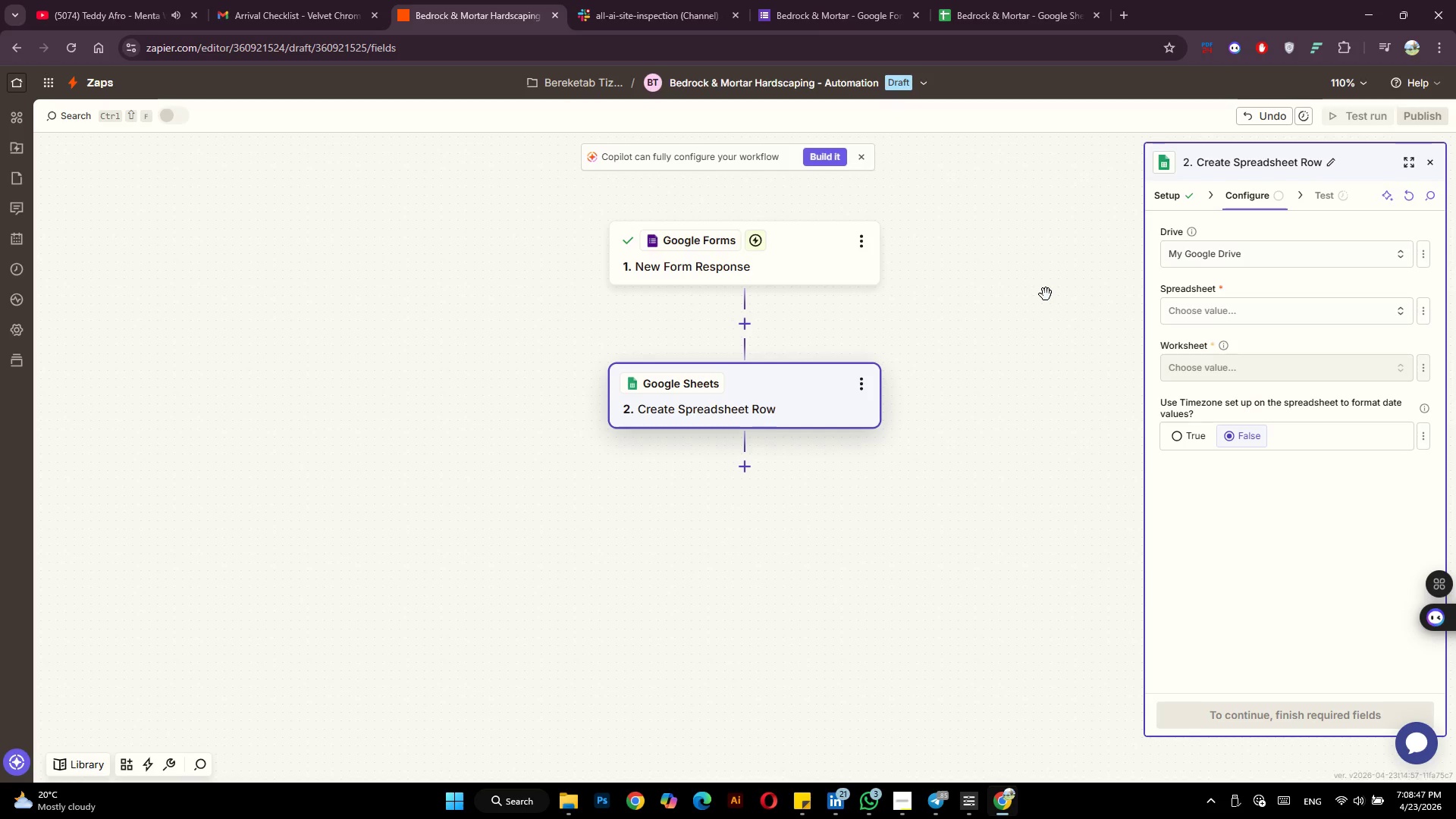 
left_click([1345, 310])
 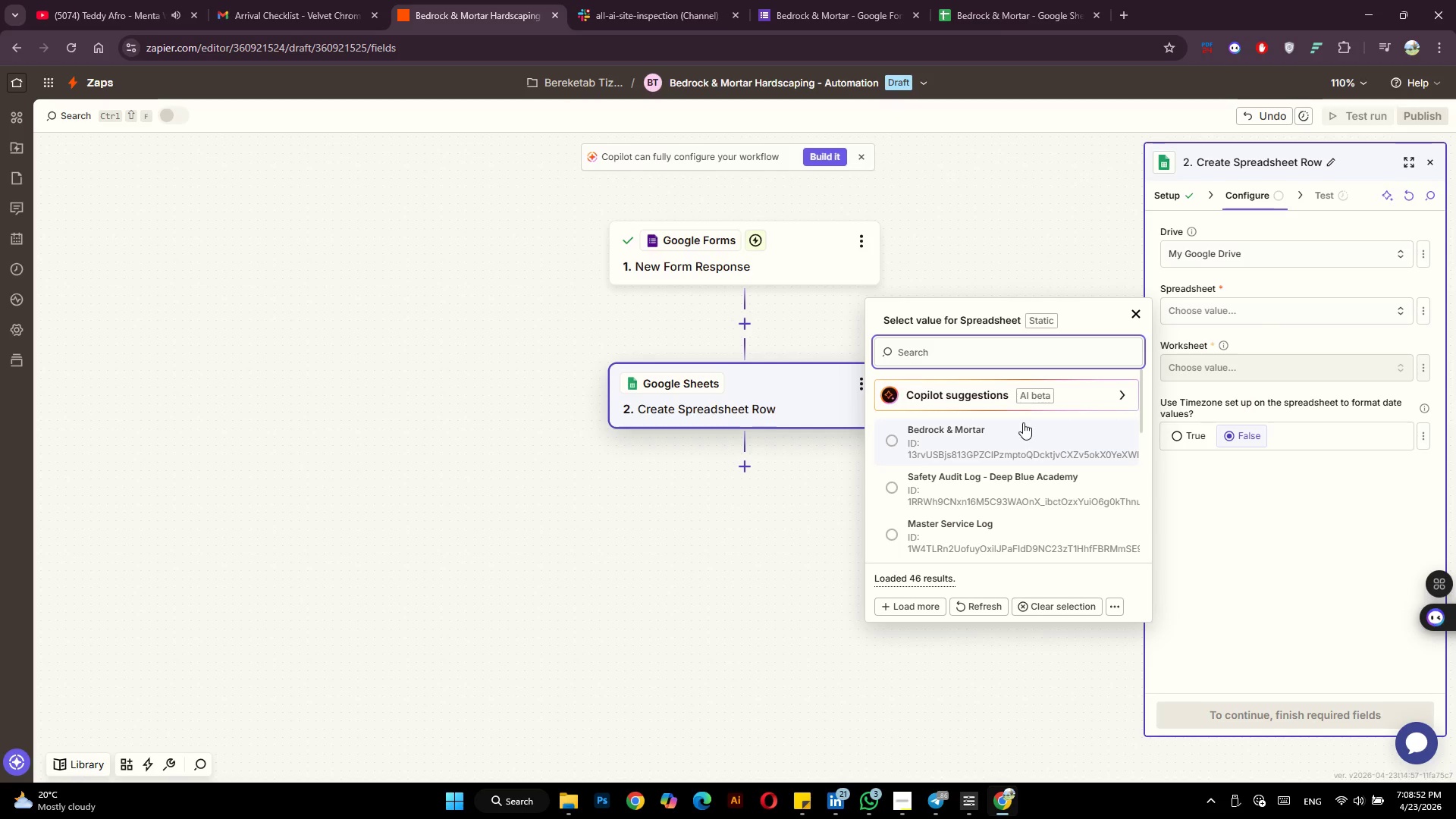 
wait(5.36)
 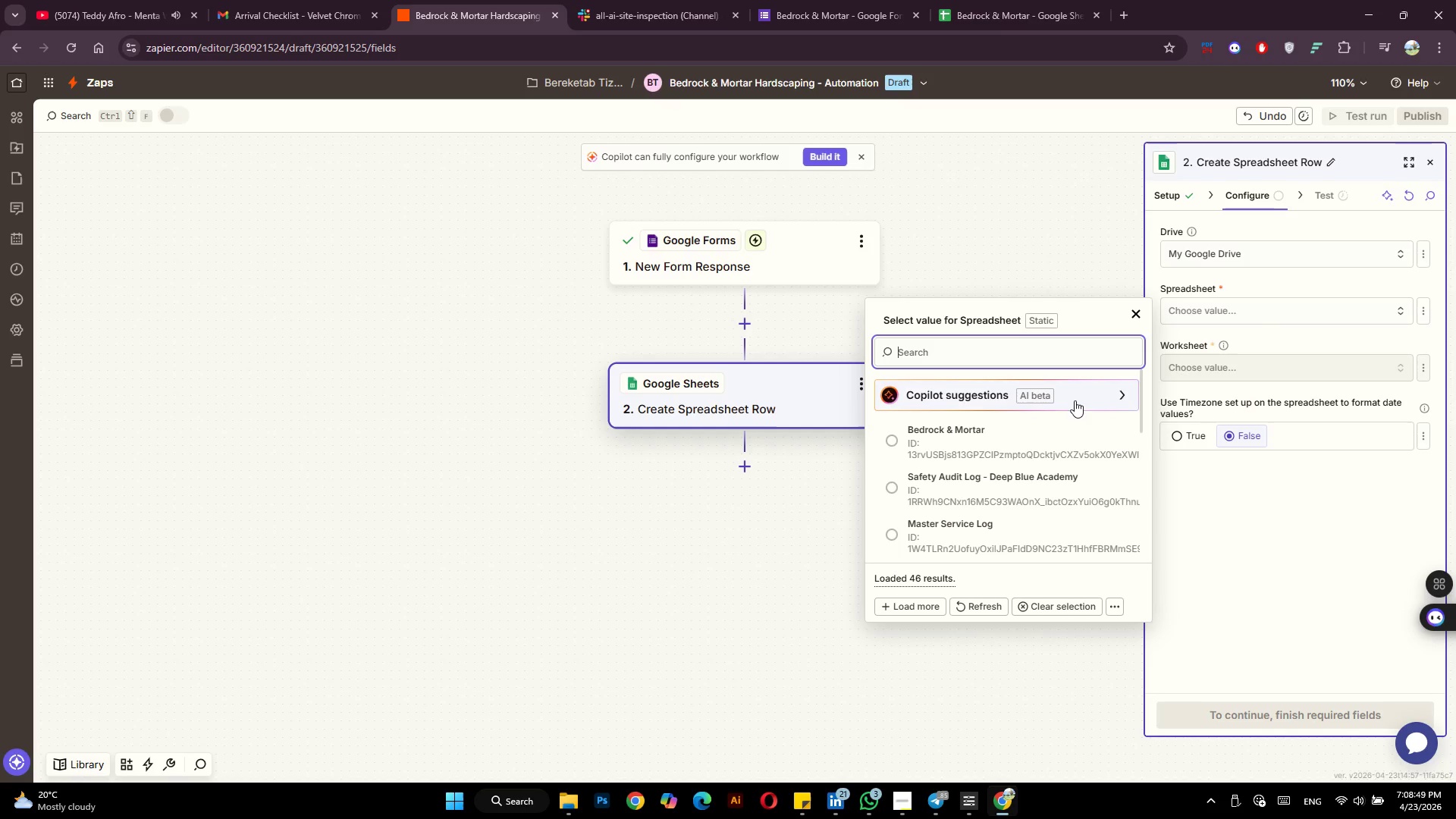 
double_click([1024, 420])
 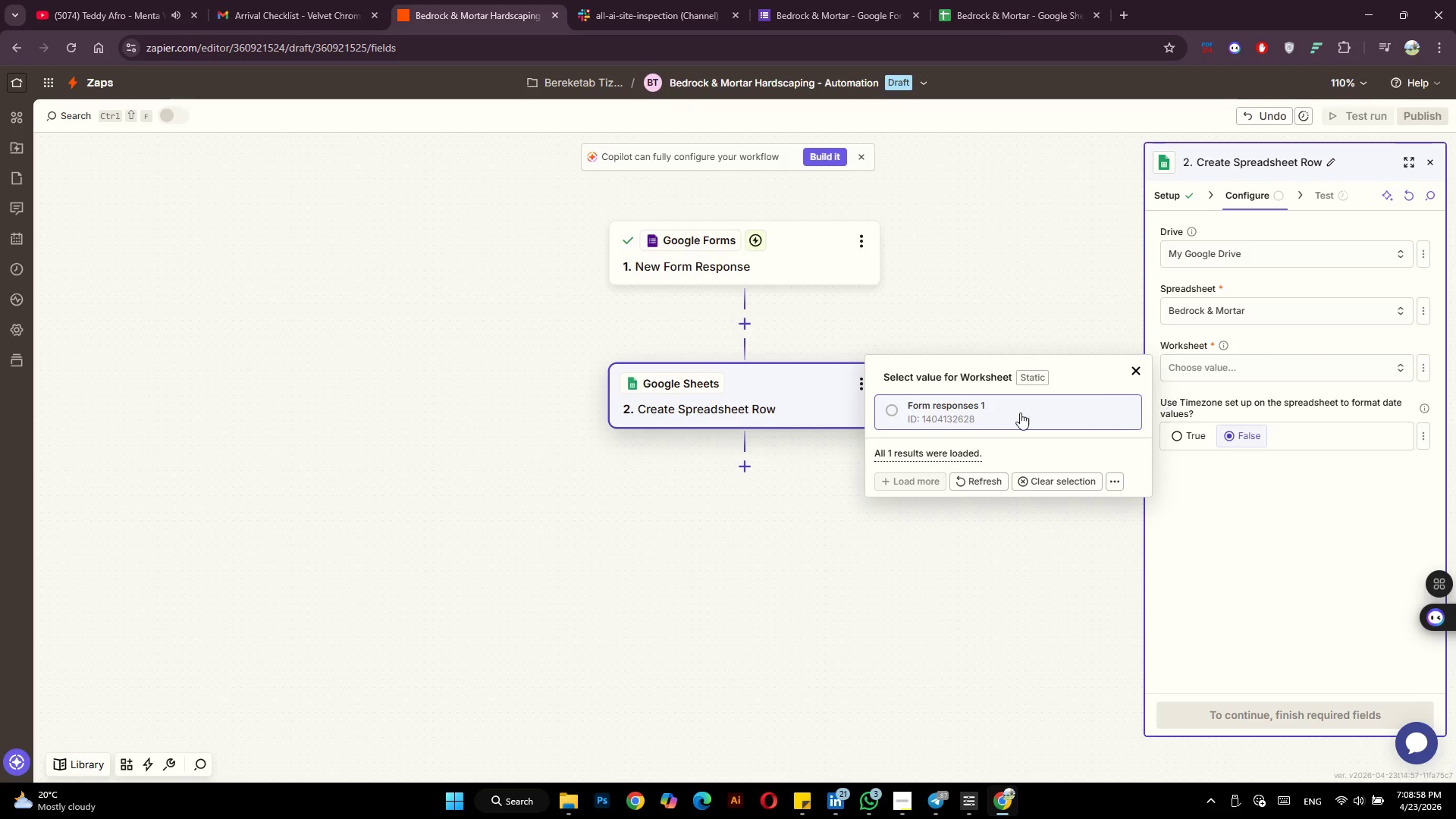 
wait(6.83)
 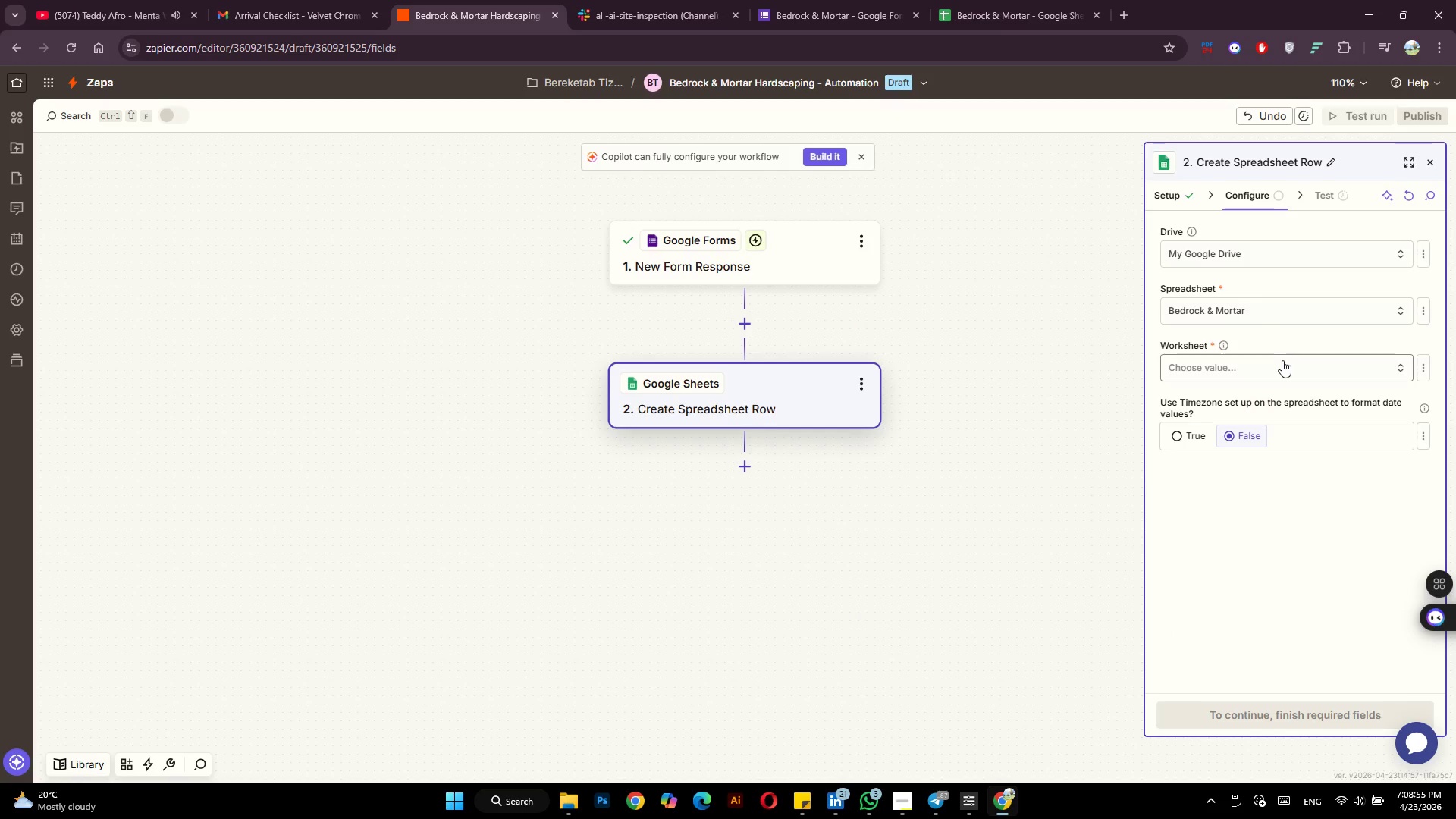 
left_click([946, 406])
 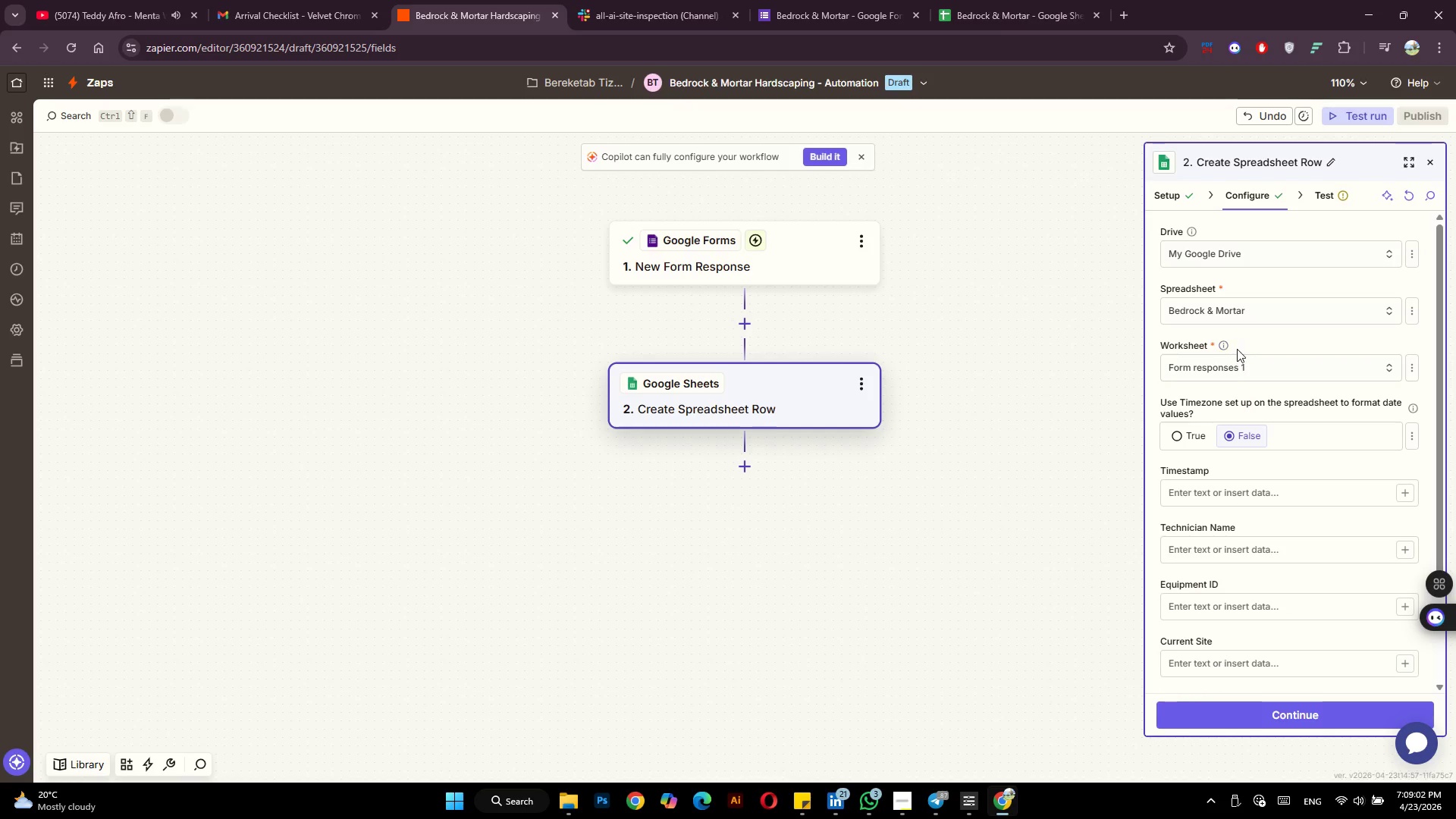 
scroll: coordinate [1237, 349], scroll_direction: down, amount: 2.0
 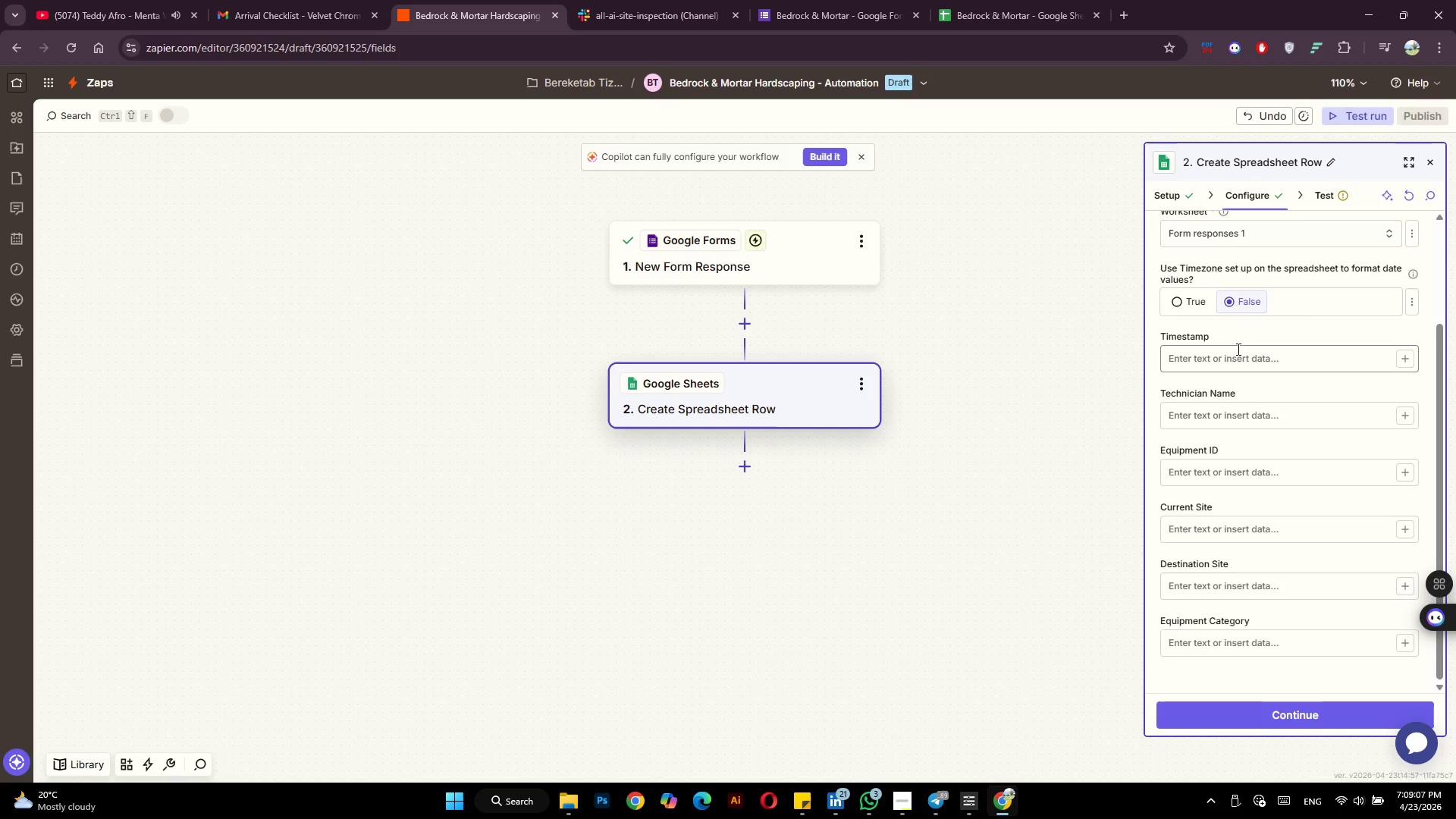 
left_click([1406, 416])
 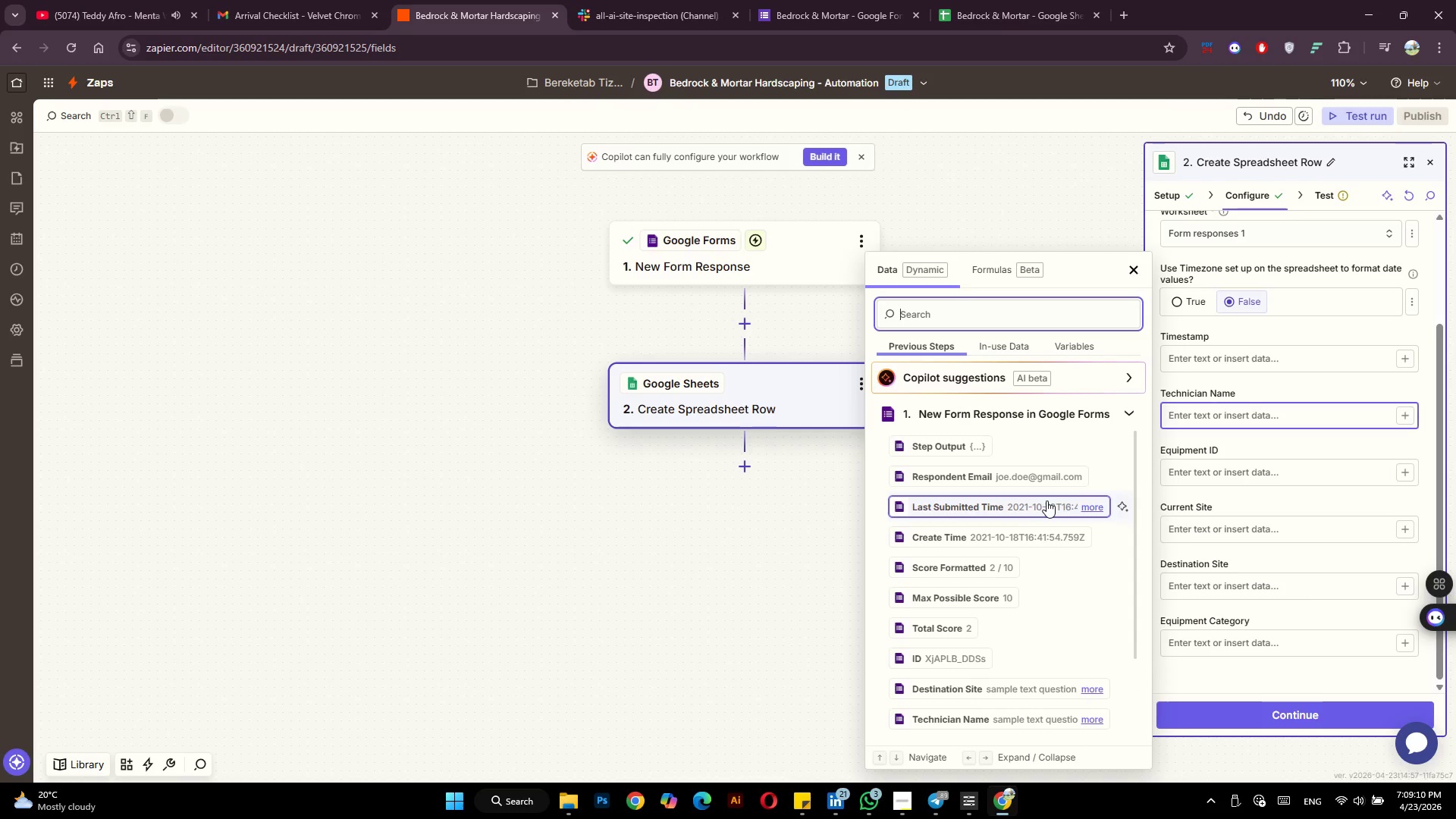 
scroll: coordinate [1049, 501], scroll_direction: down, amount: 5.0
 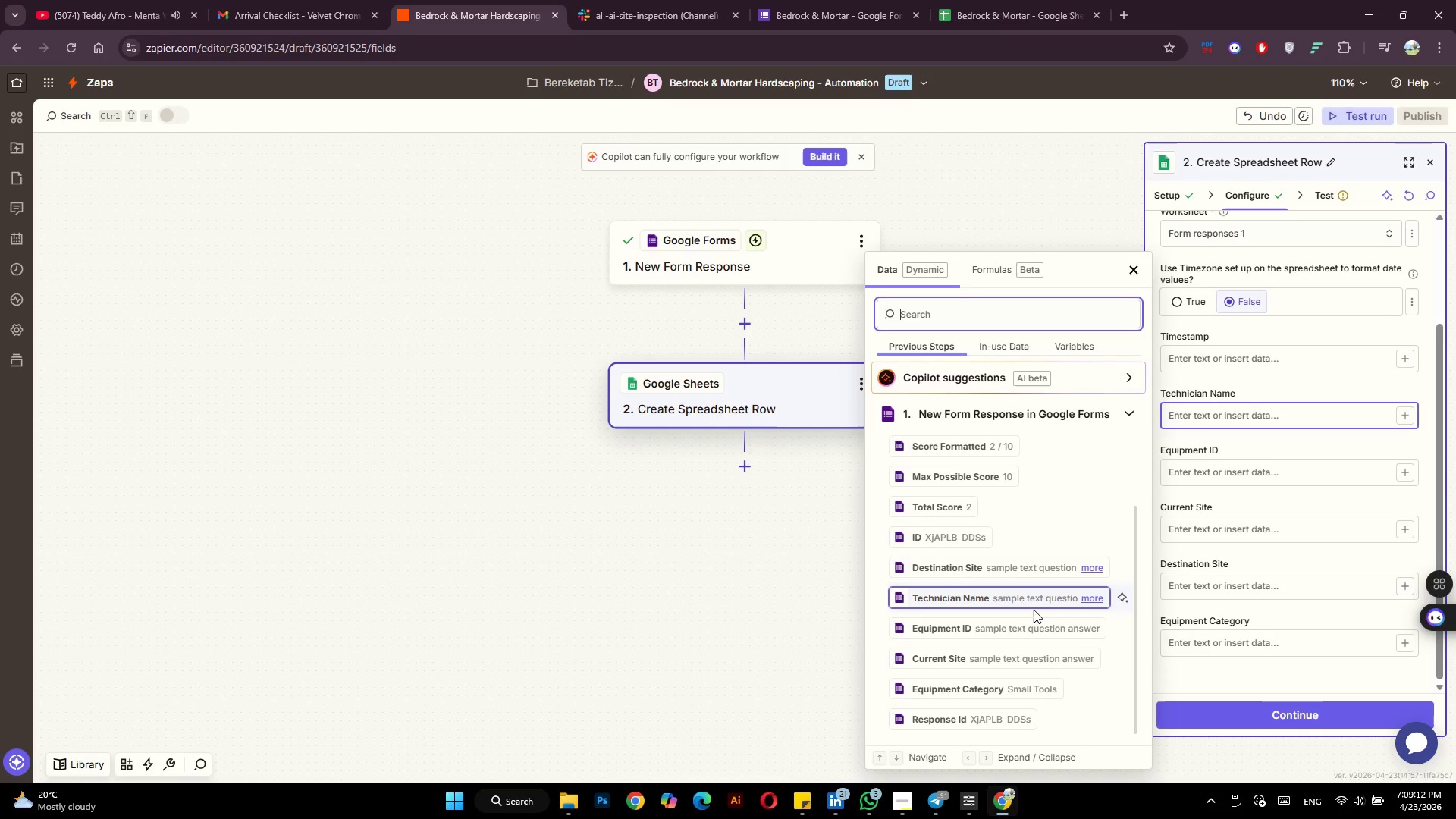 
left_click([1034, 610])
 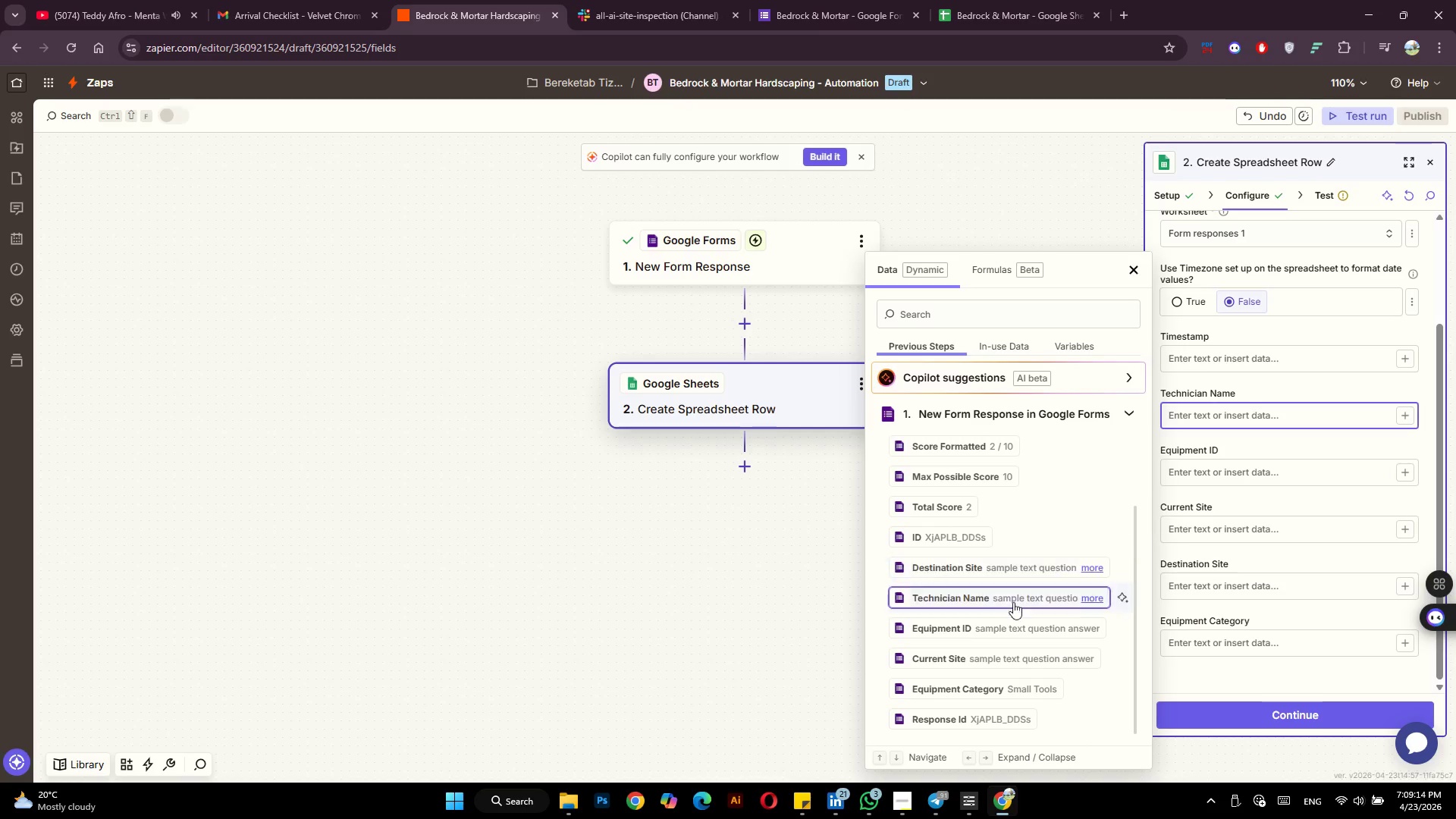 
left_click([1010, 592])
 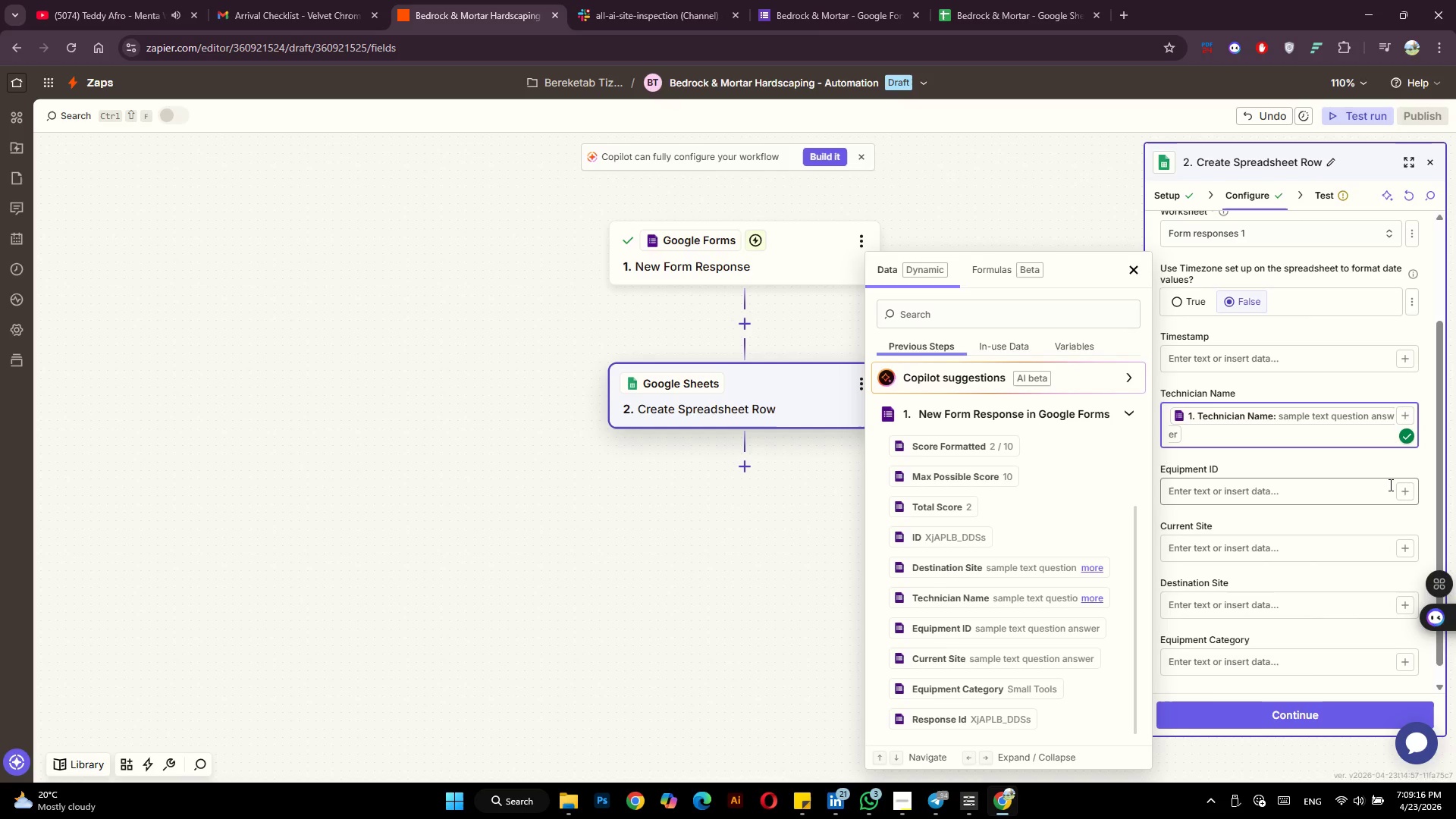 
left_click([1400, 493])
 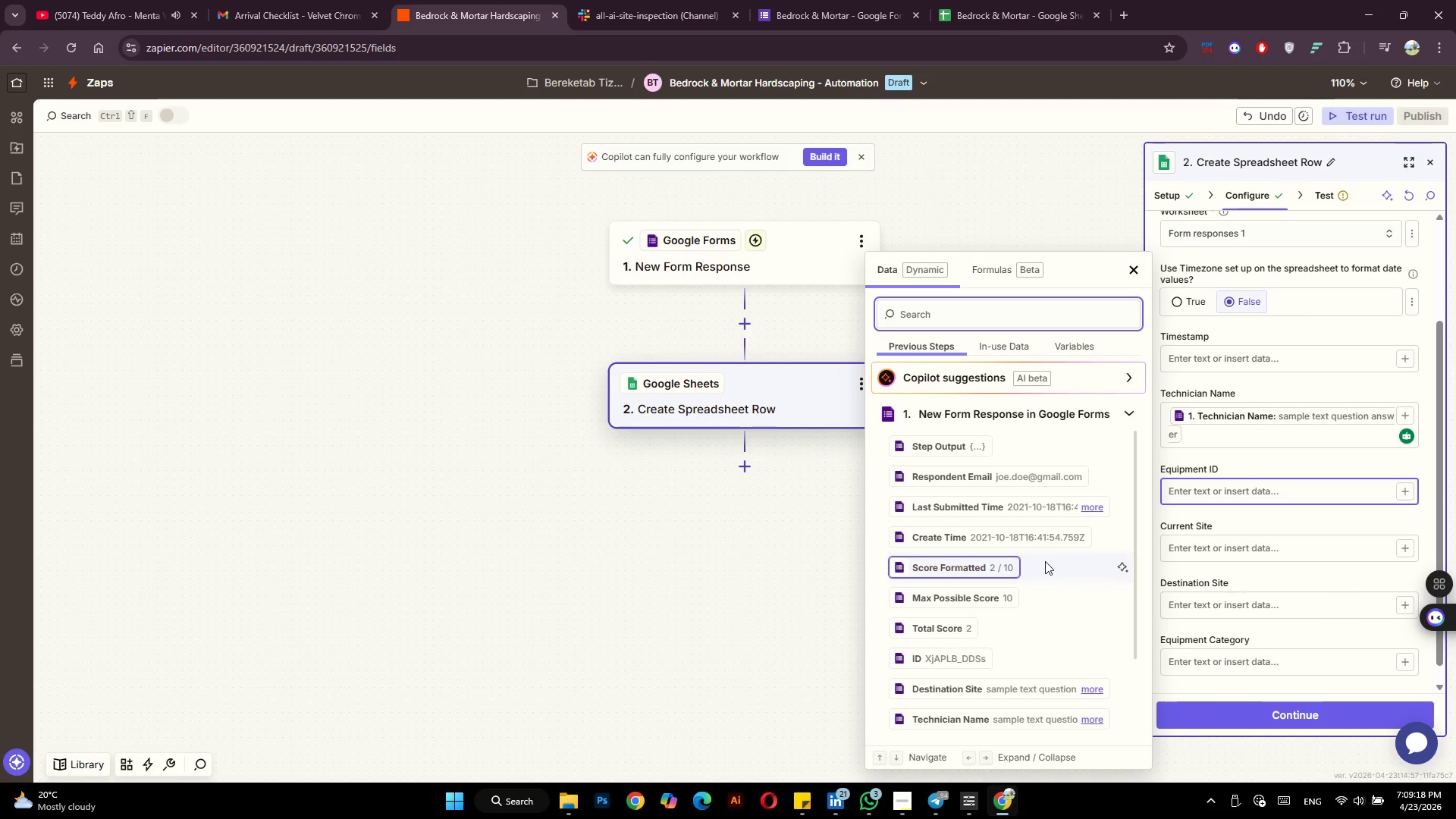 
scroll: coordinate [1046, 560], scroll_direction: down, amount: 5.0
 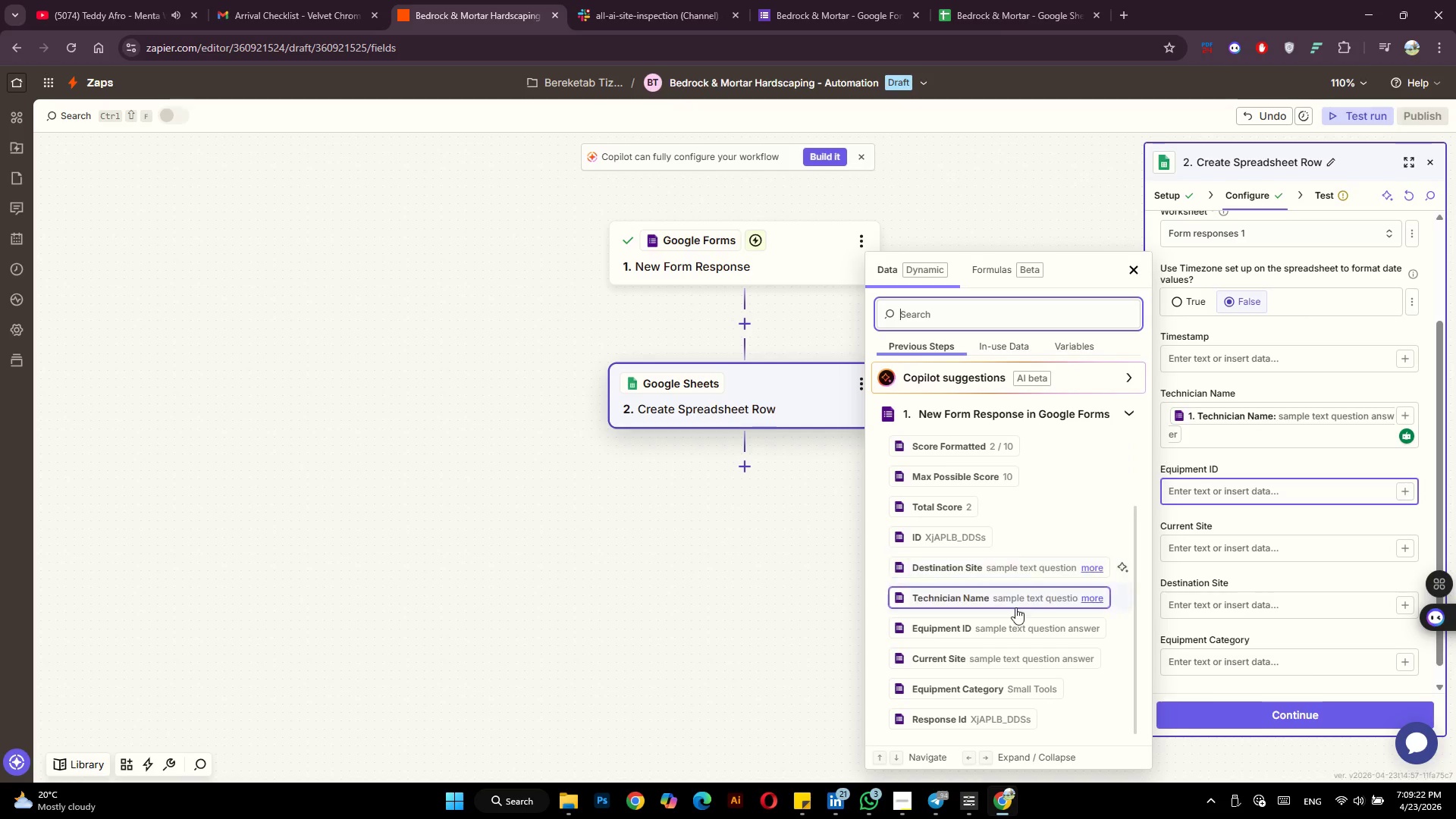 
left_click([1004, 622])
 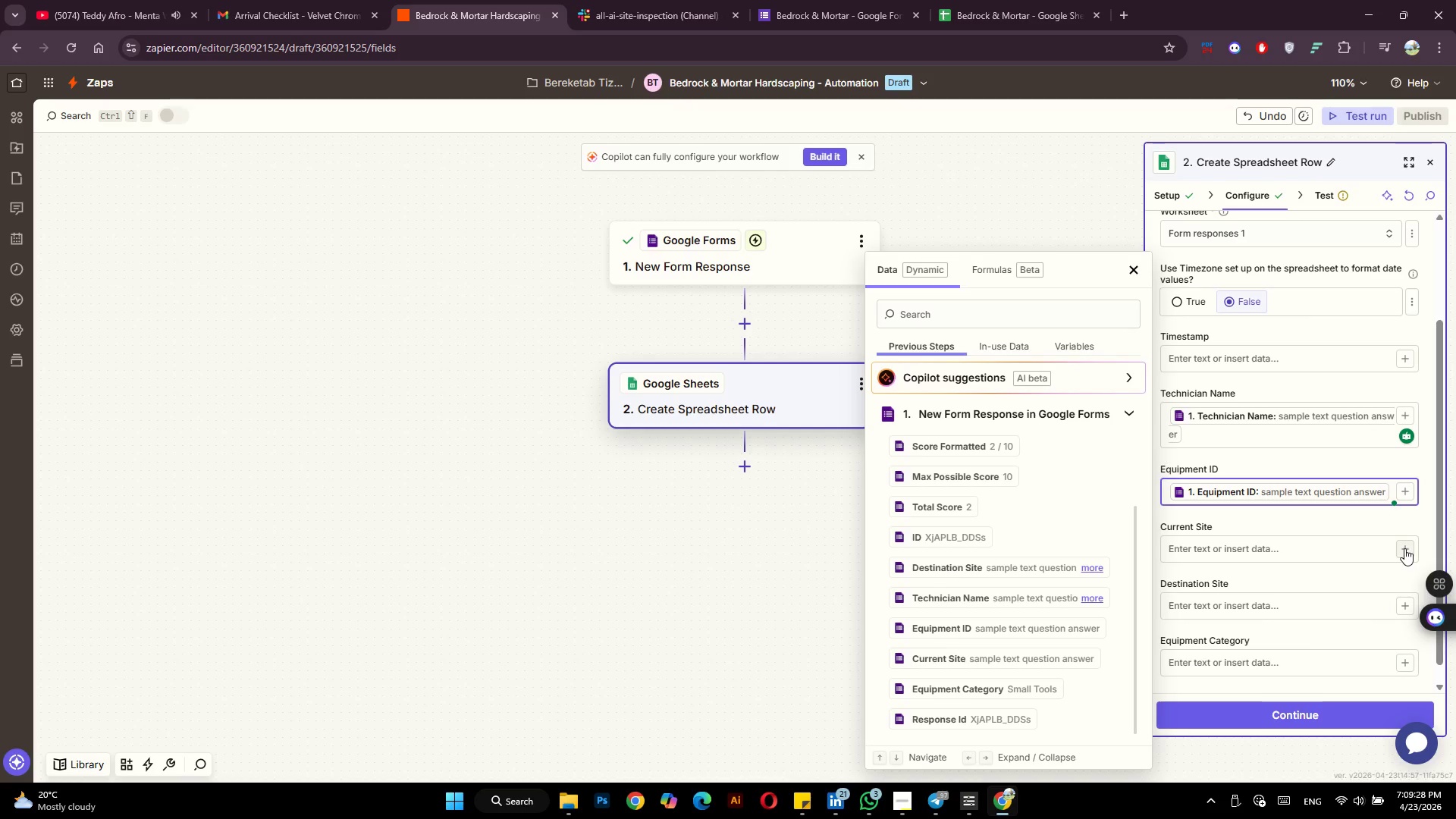 
wait(10.3)
 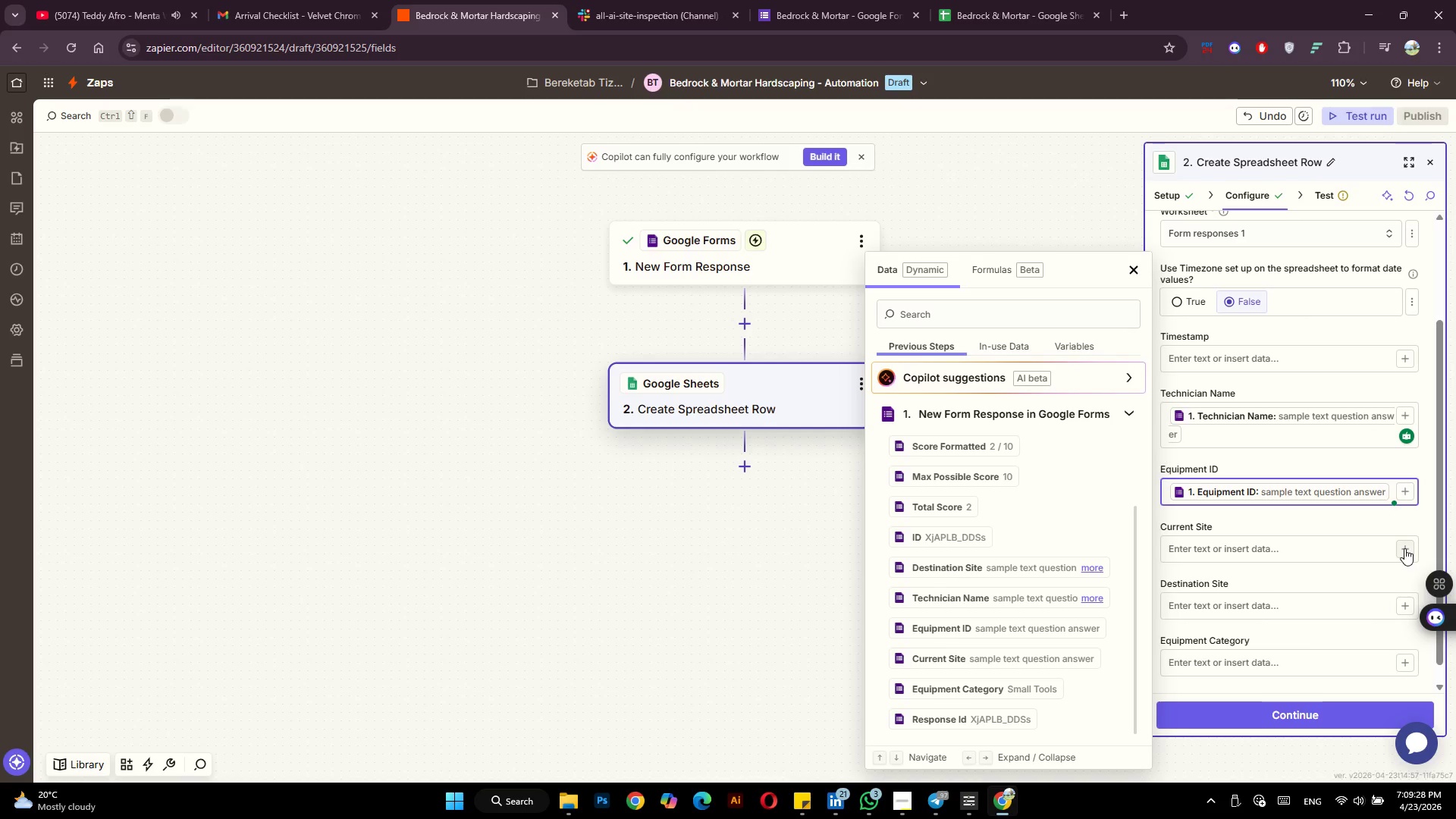 
left_click([1404, 548])
 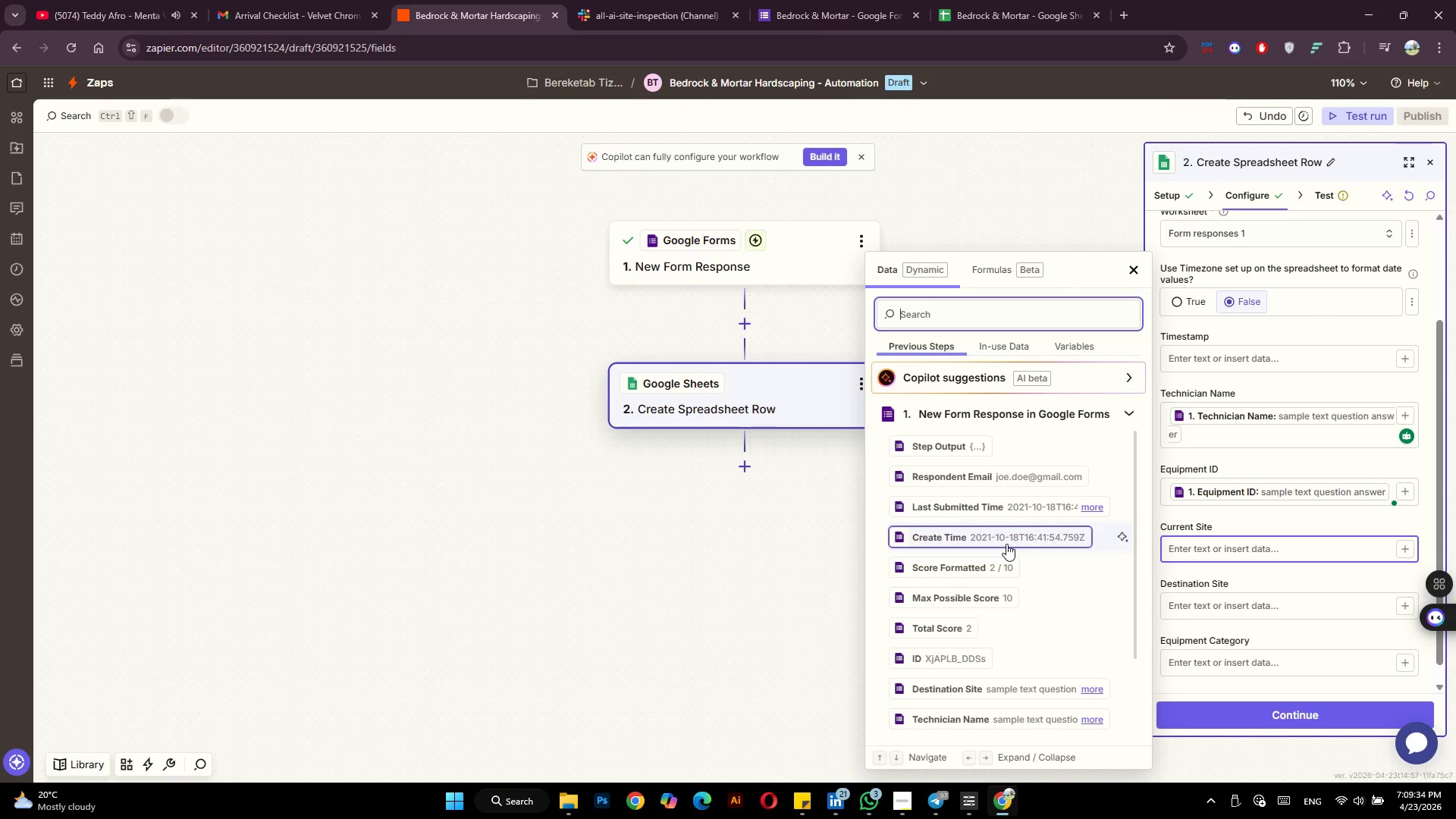 
scroll: coordinate [1006, 544], scroll_direction: down, amount: 5.0
 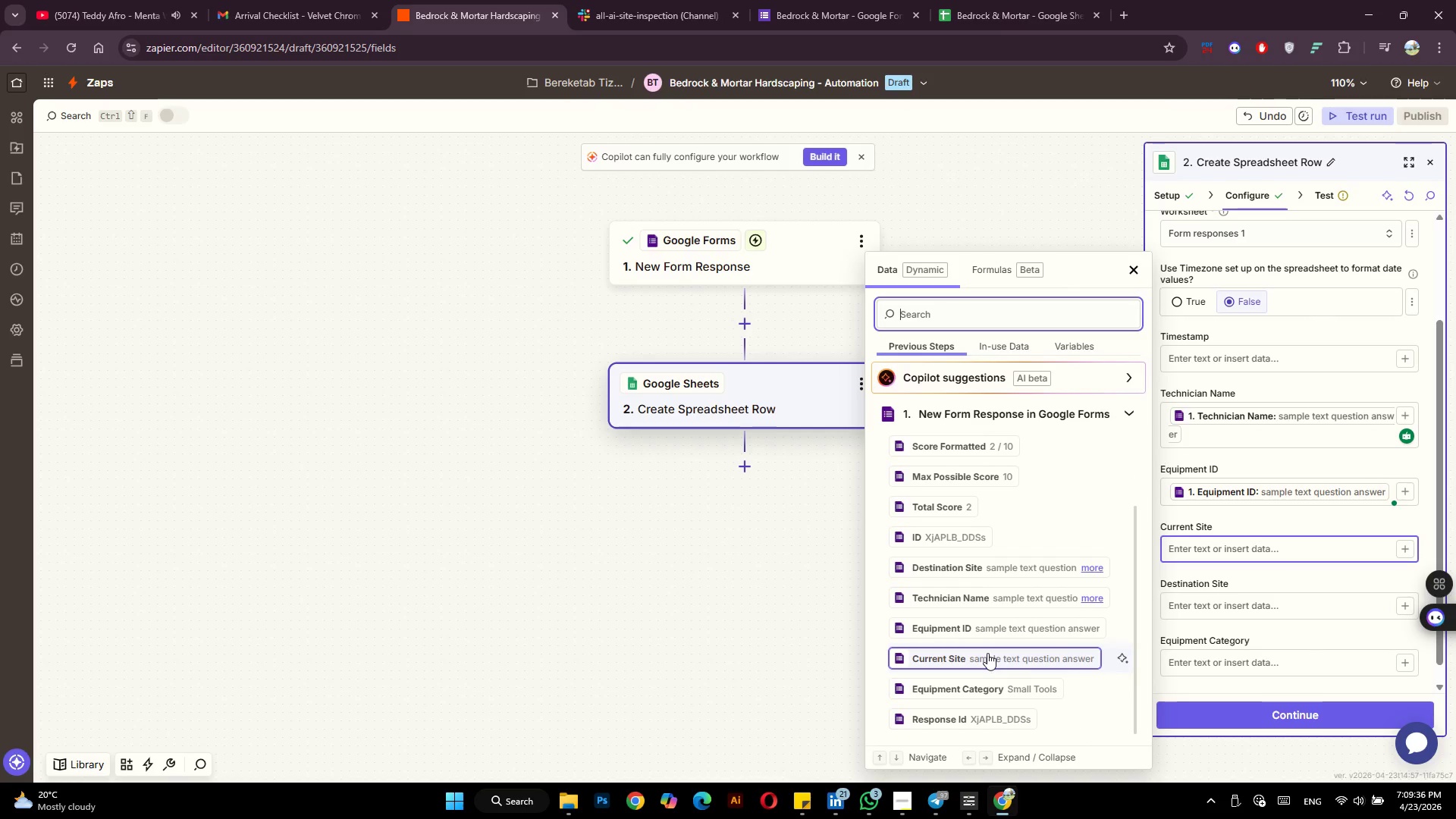 
left_click([987, 653])
 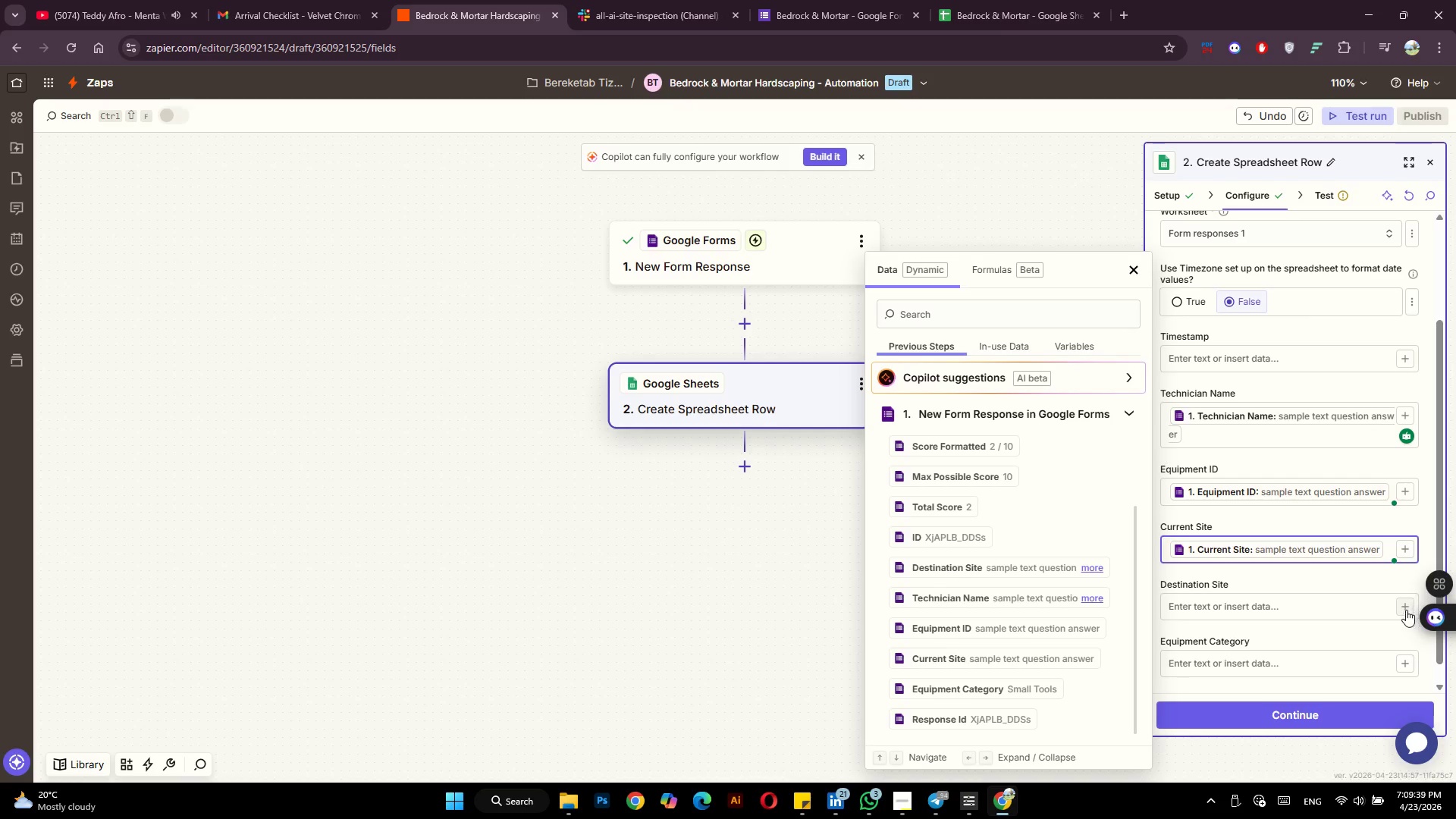 
left_click([1406, 610])
 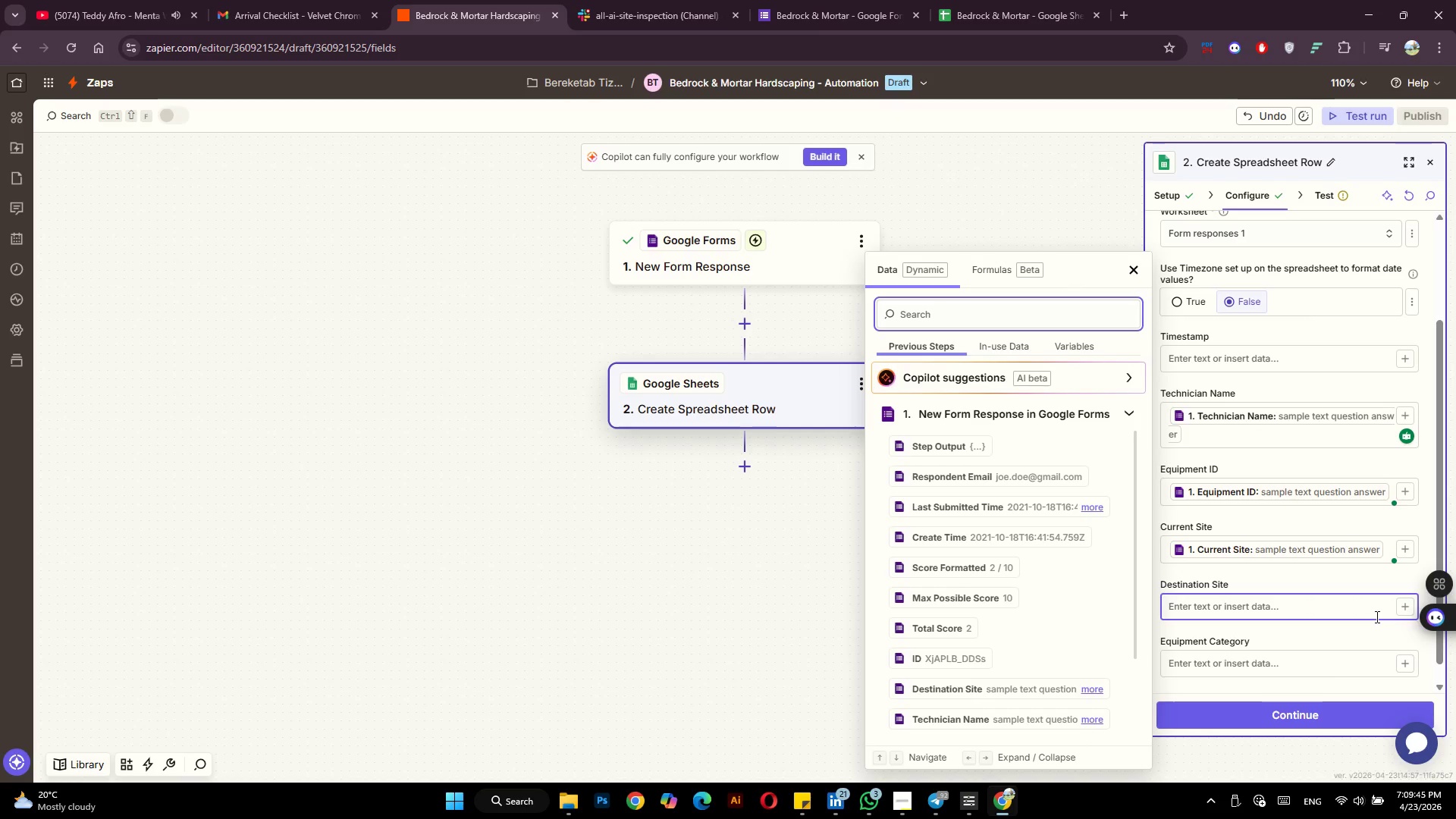 
wait(6.69)
 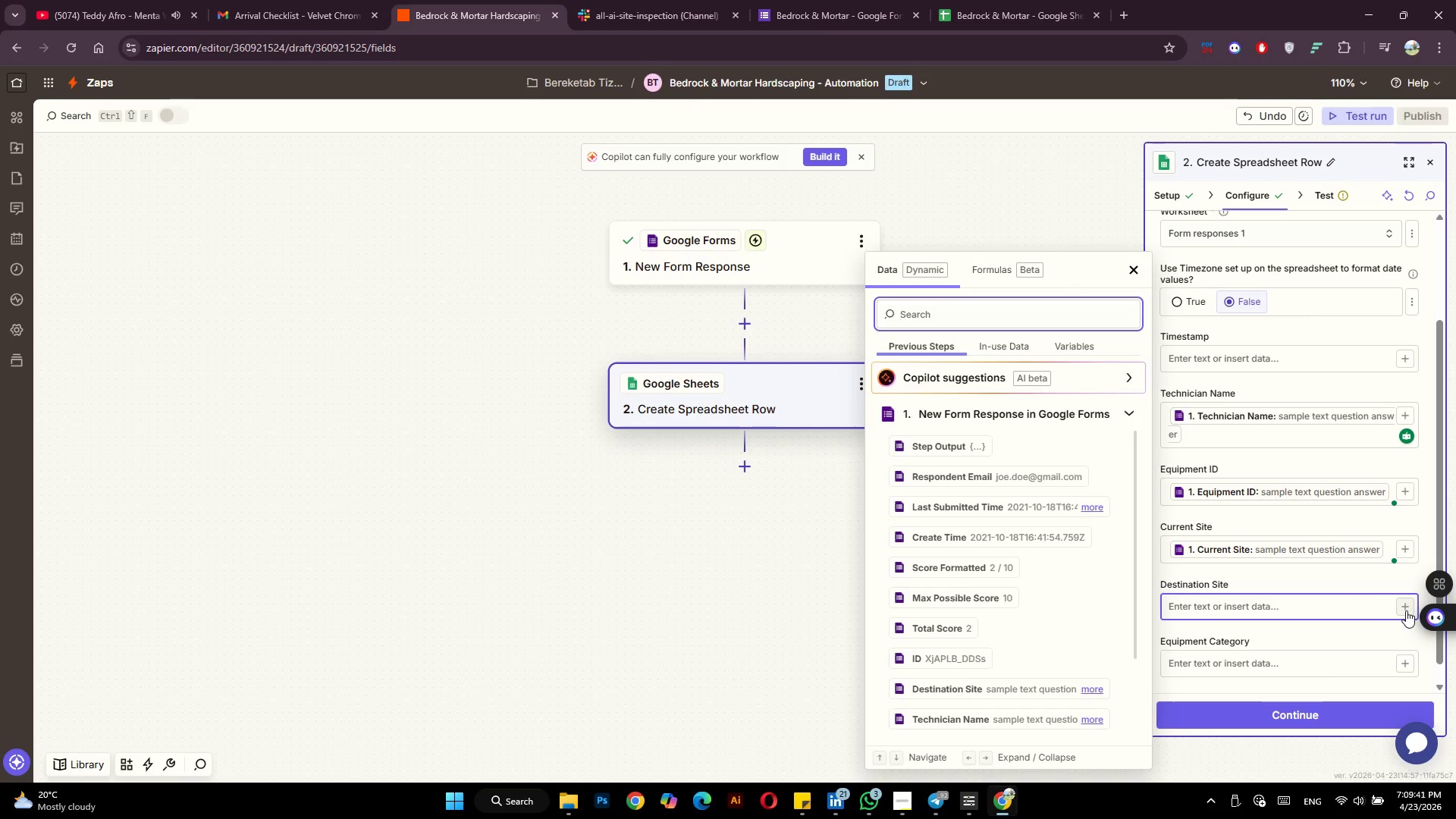 
scroll: coordinate [1014, 611], scroll_direction: down, amount: 5.0
 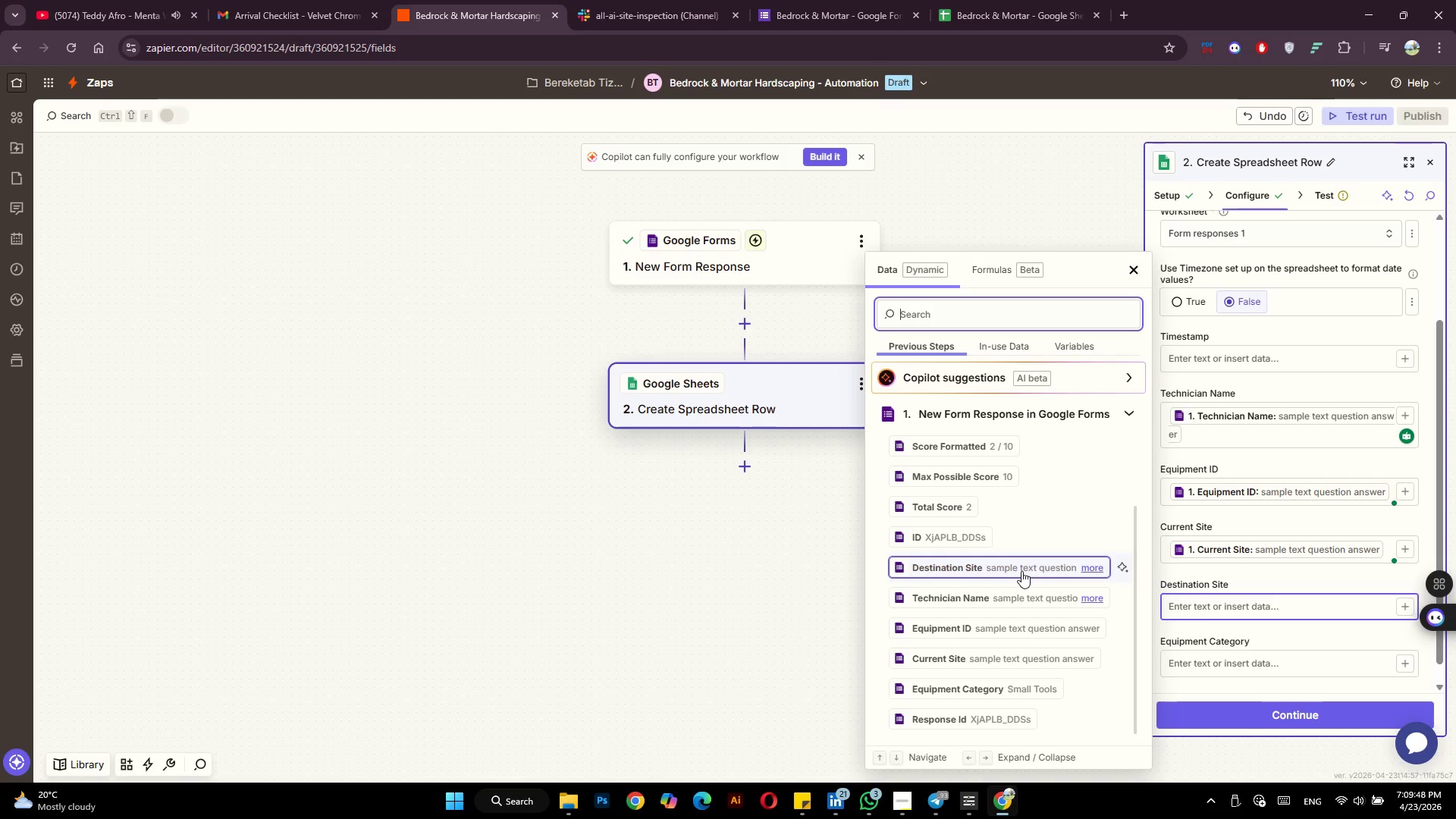 
left_click([1021, 571])
 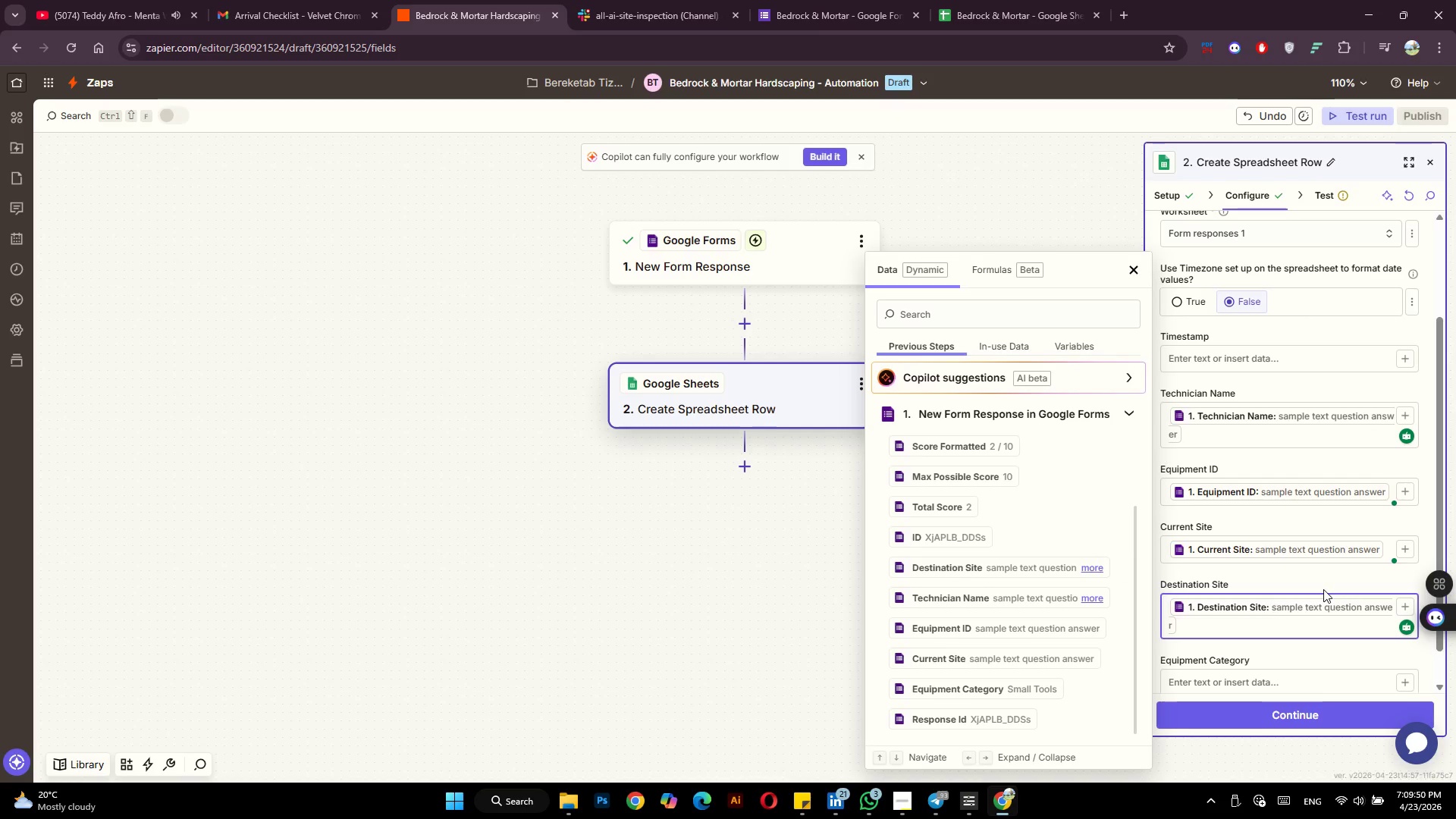 
scroll: coordinate [1323, 589], scroll_direction: down, amount: 7.0
 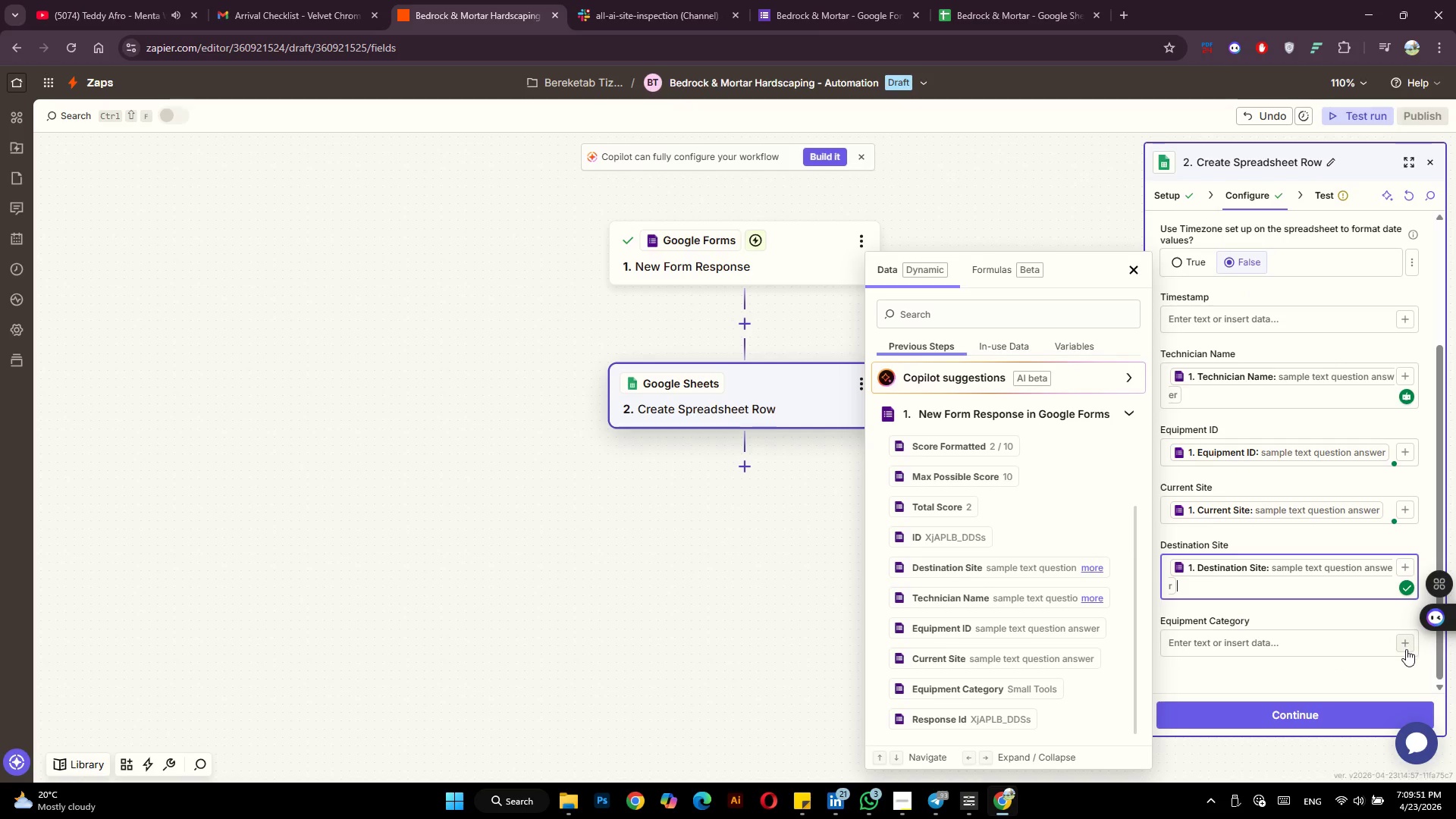 
left_click([1406, 649])
 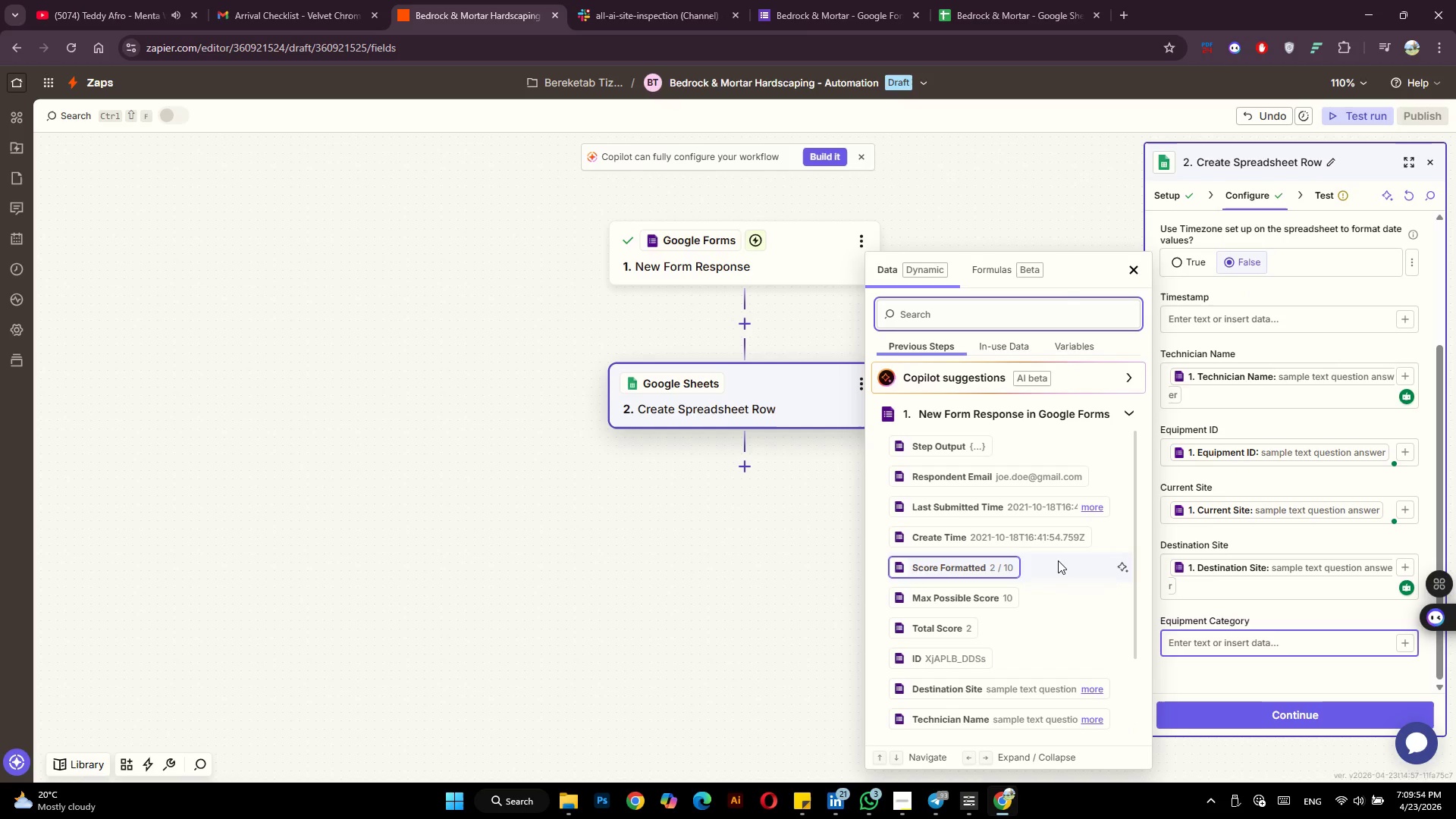 
scroll: coordinate [1058, 560], scroll_direction: down, amount: 2.0
 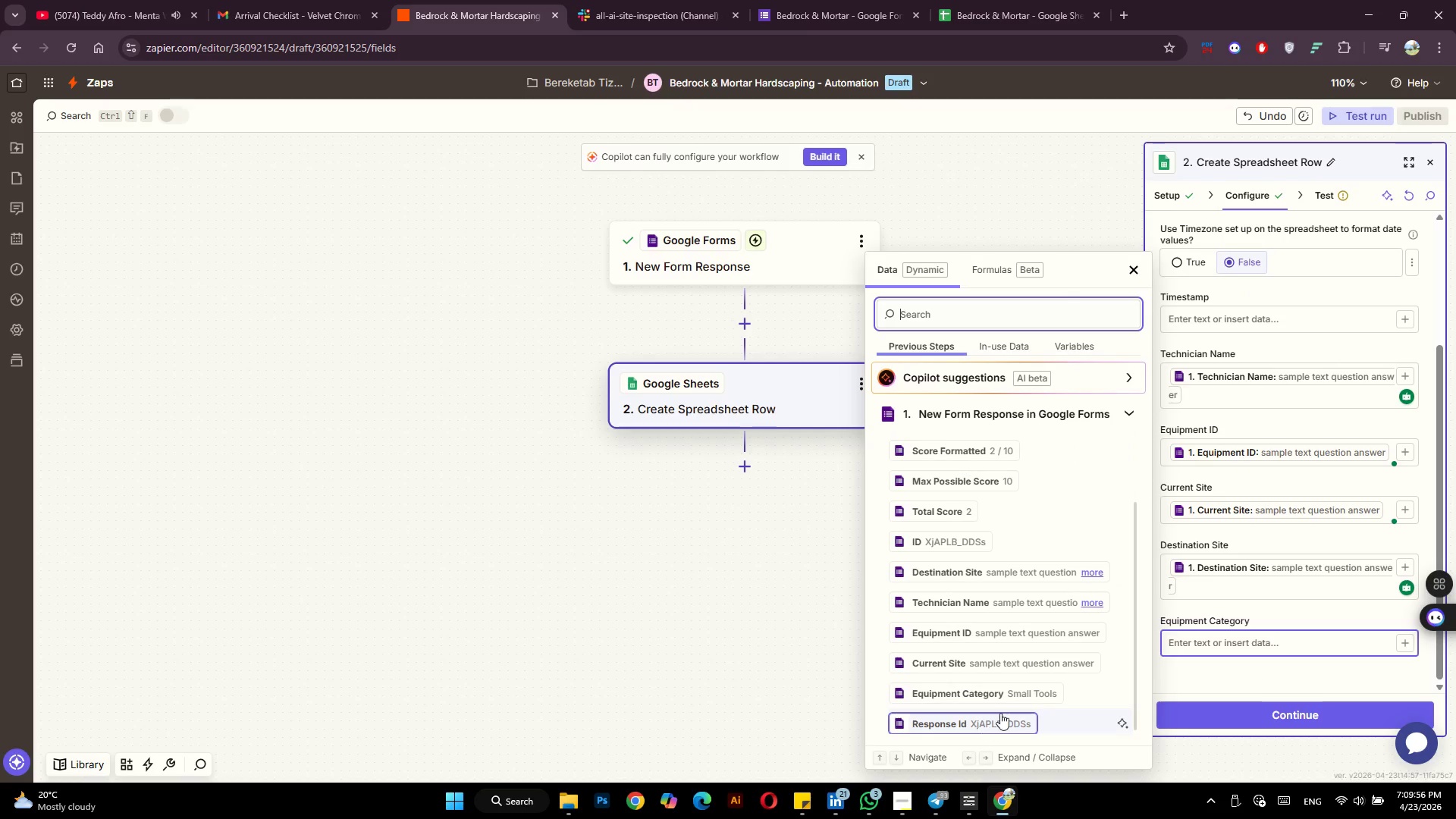 
left_click([1029, 690])
 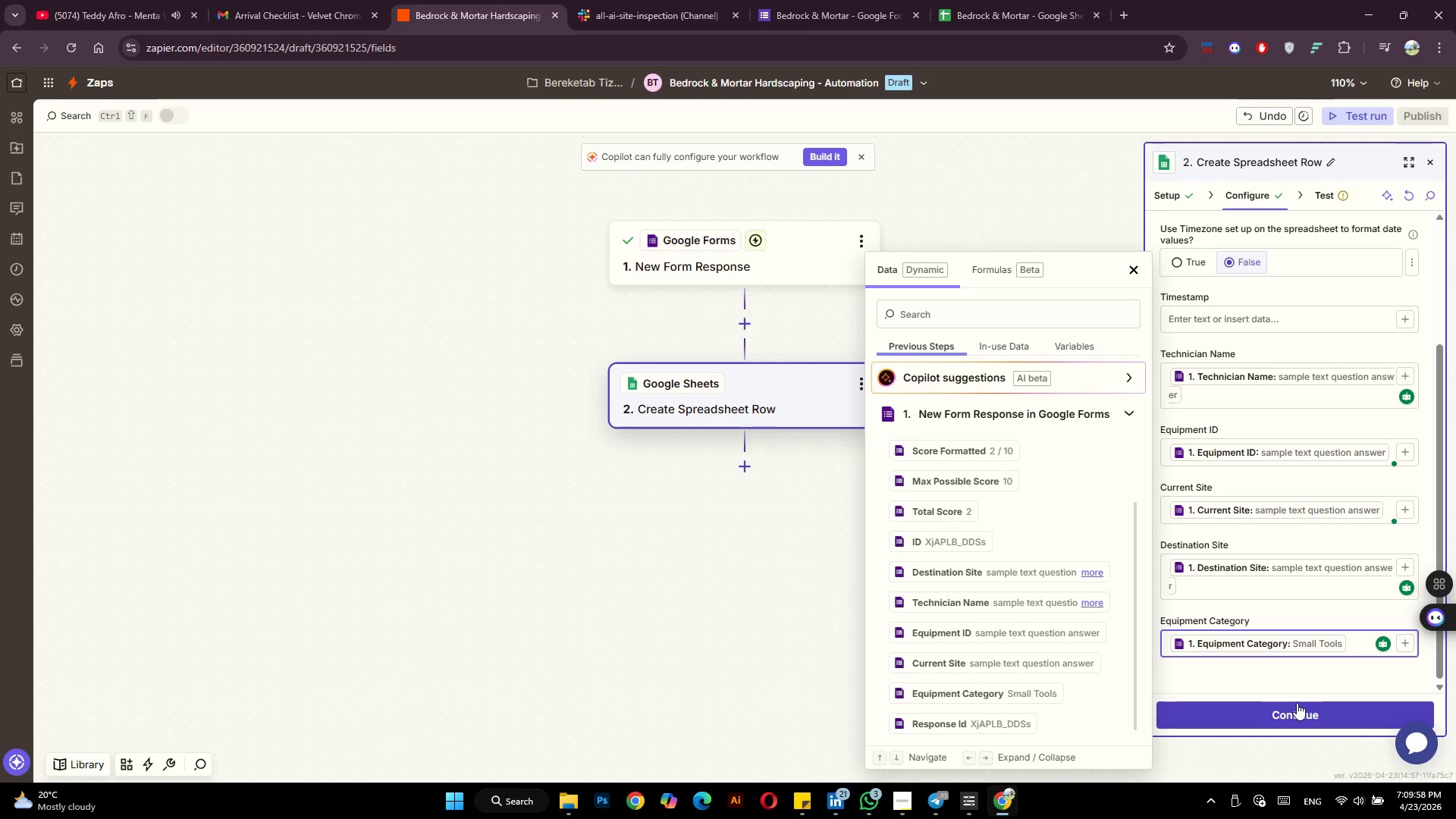 
left_click([1296, 714])
 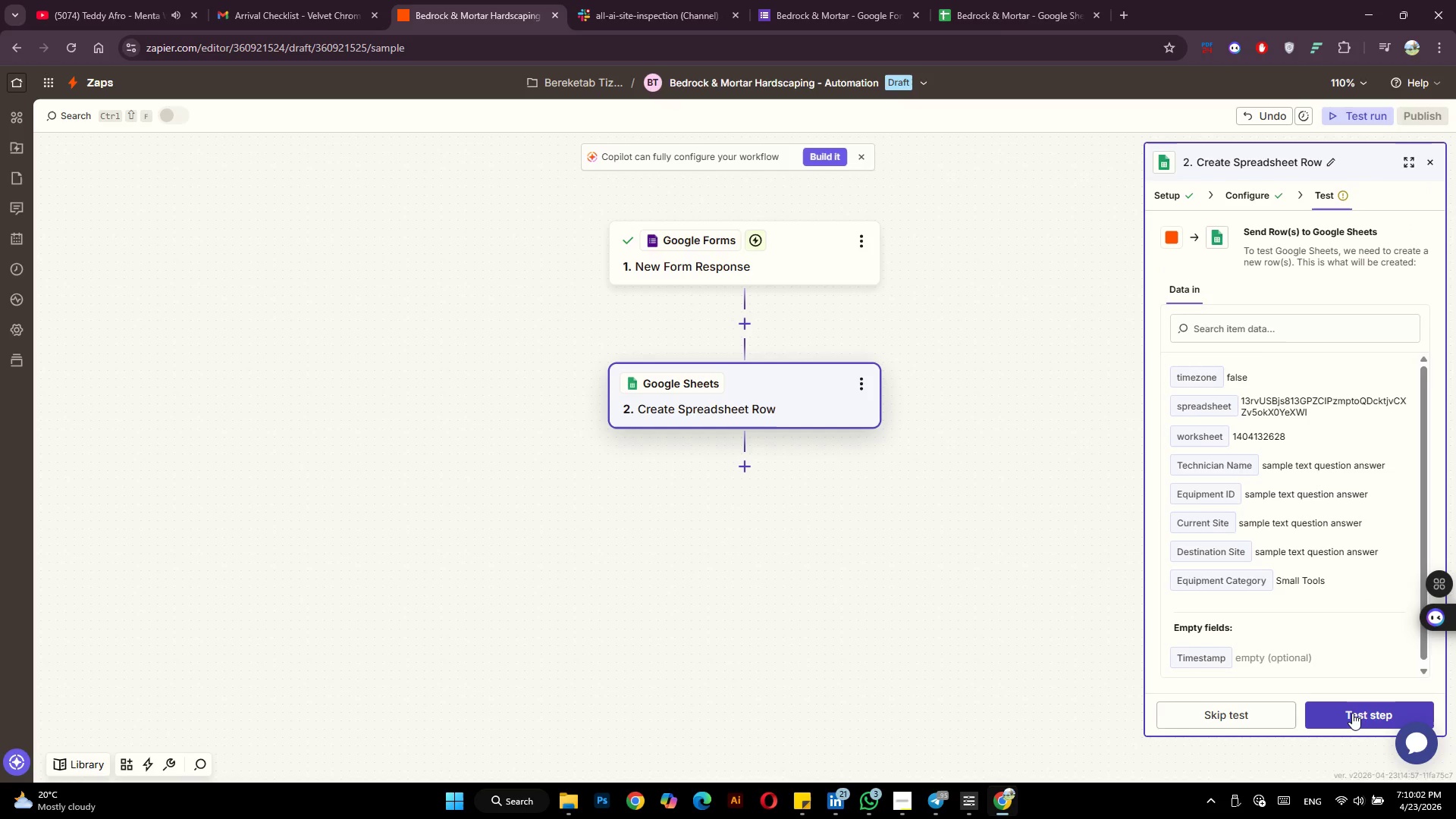 
double_click([1352, 713])
 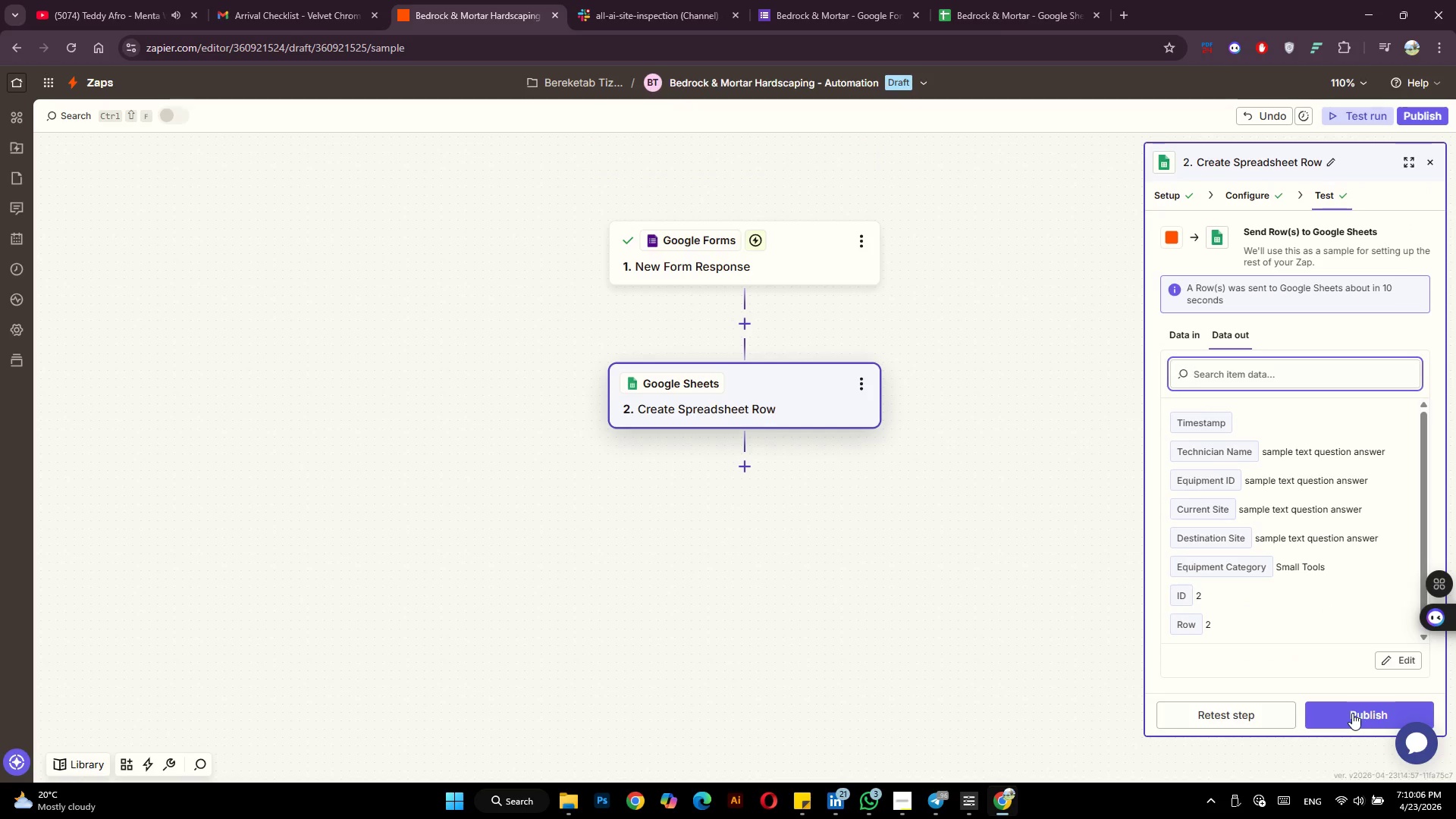 
wait(8.41)
 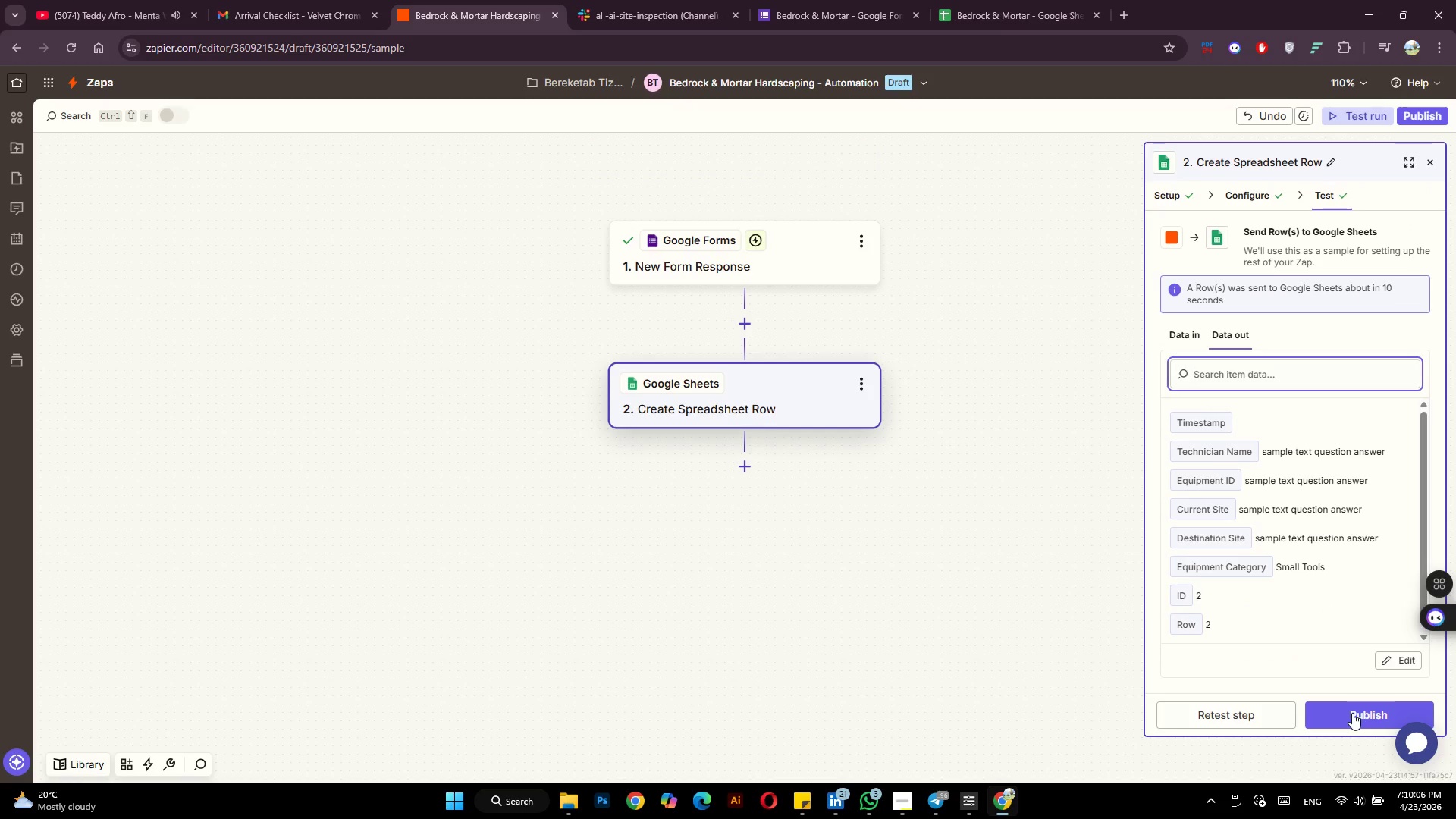 
left_click([752, 472])
 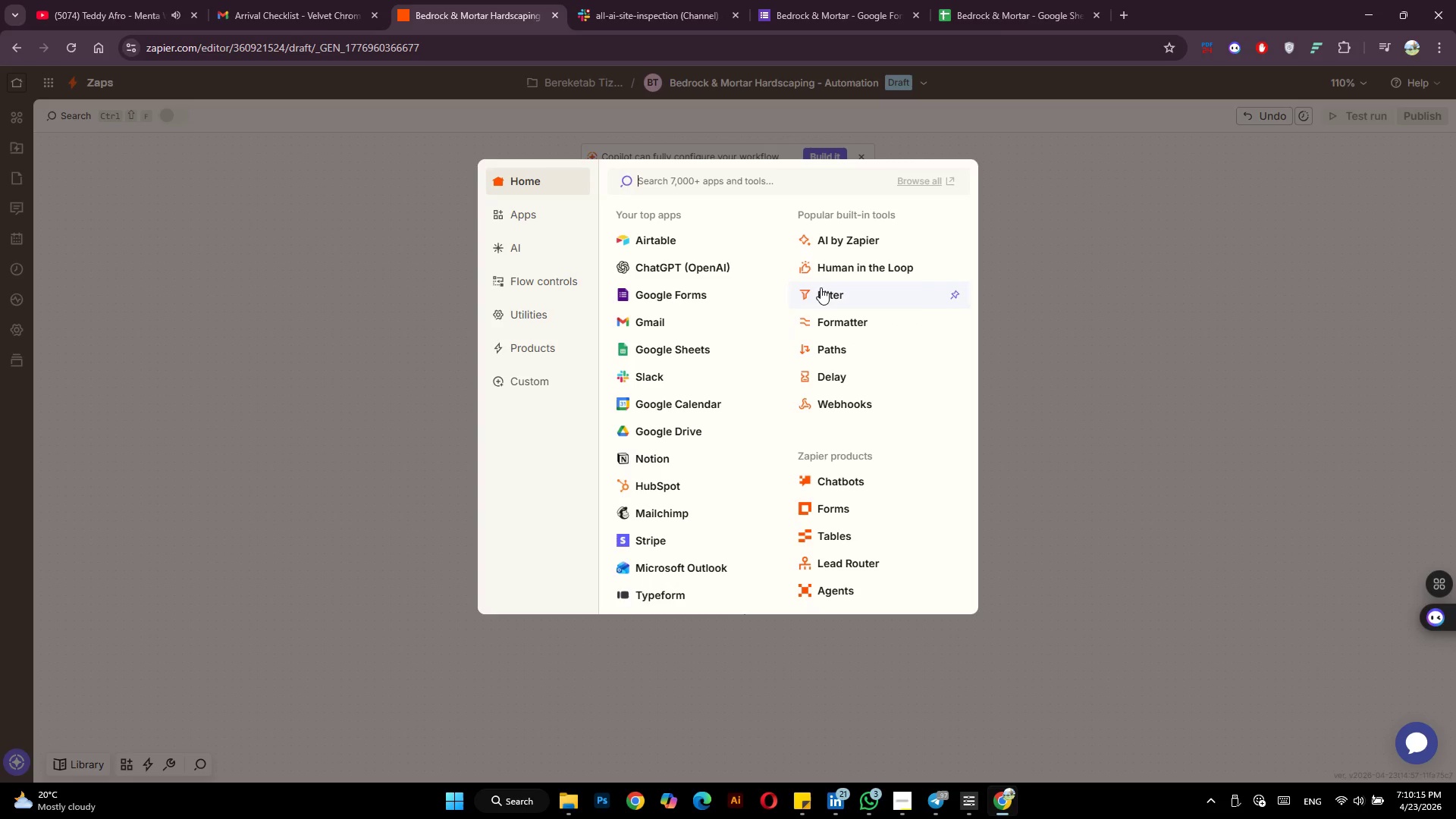 
left_click([821, 287])
 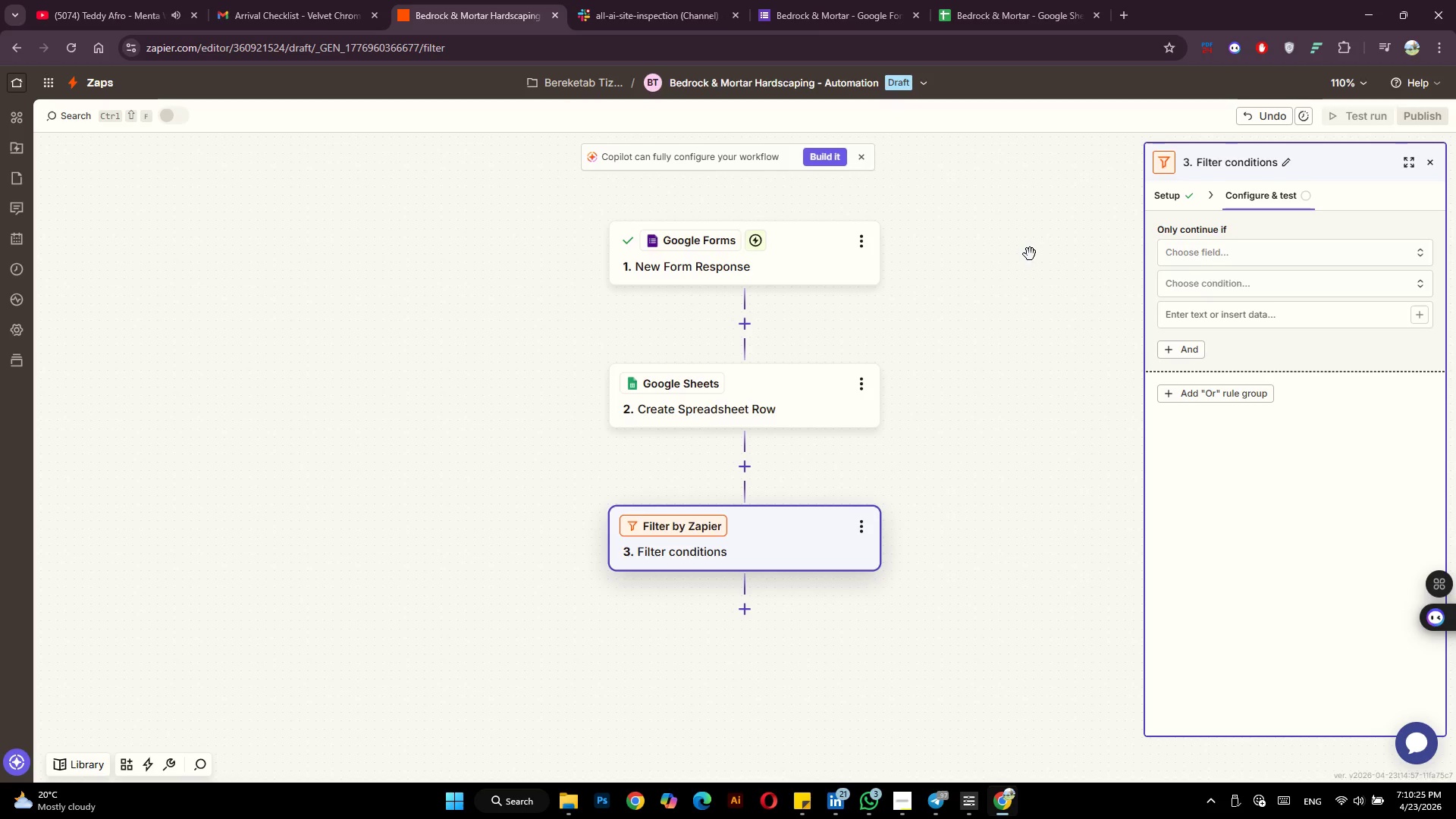 
wait(14.23)
 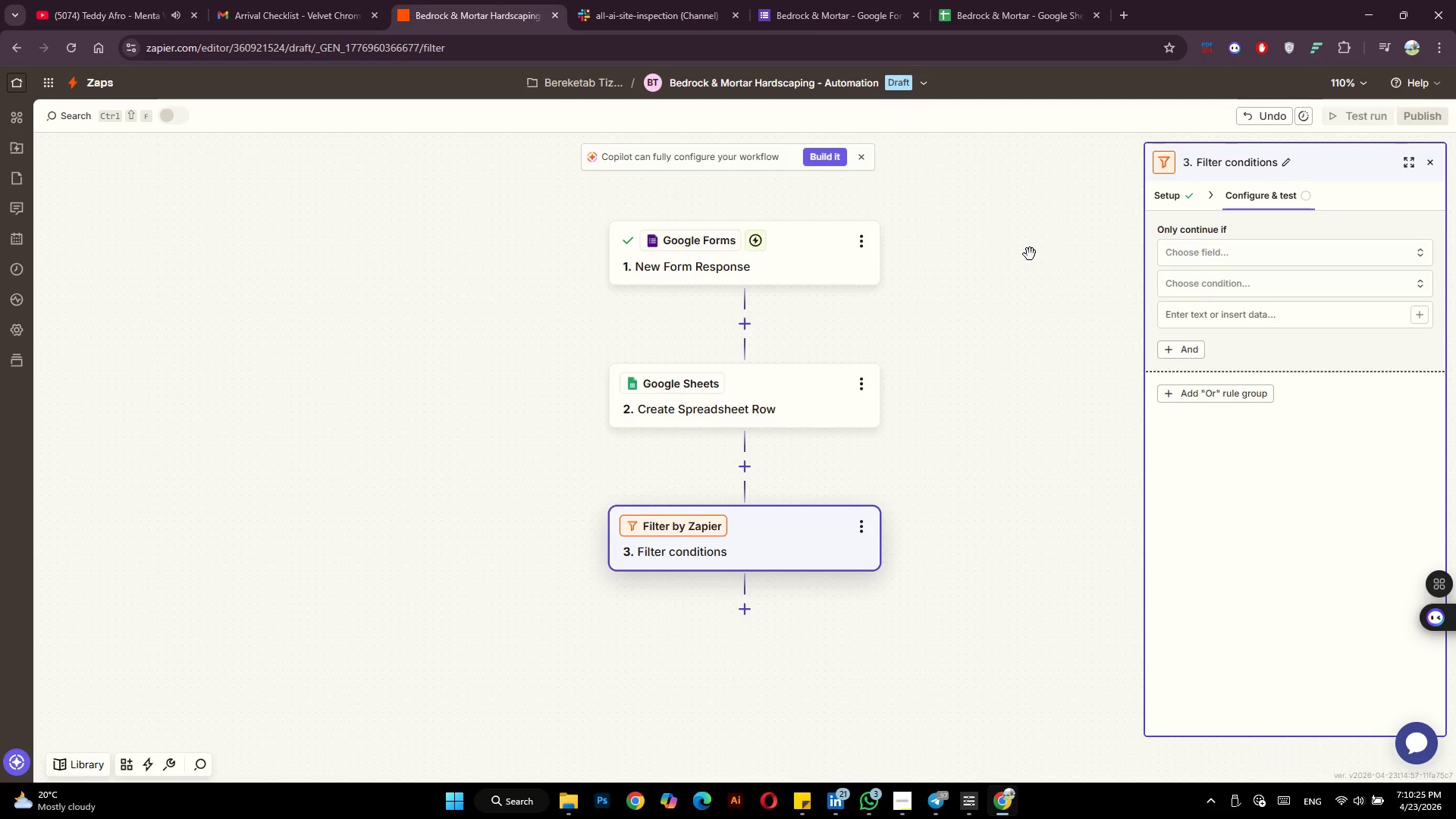 
left_click([1263, 253])
 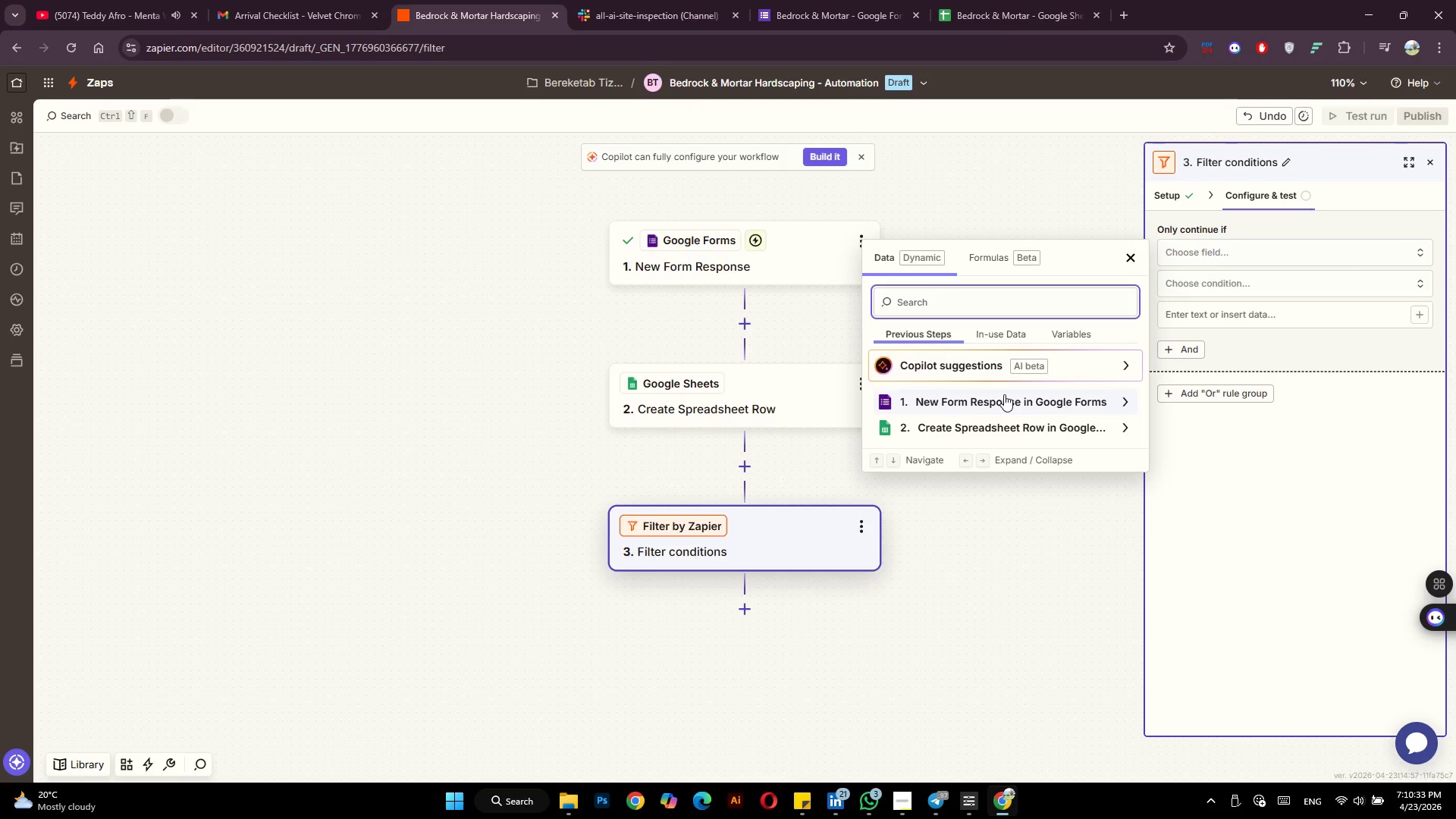 
left_click([1004, 394])
 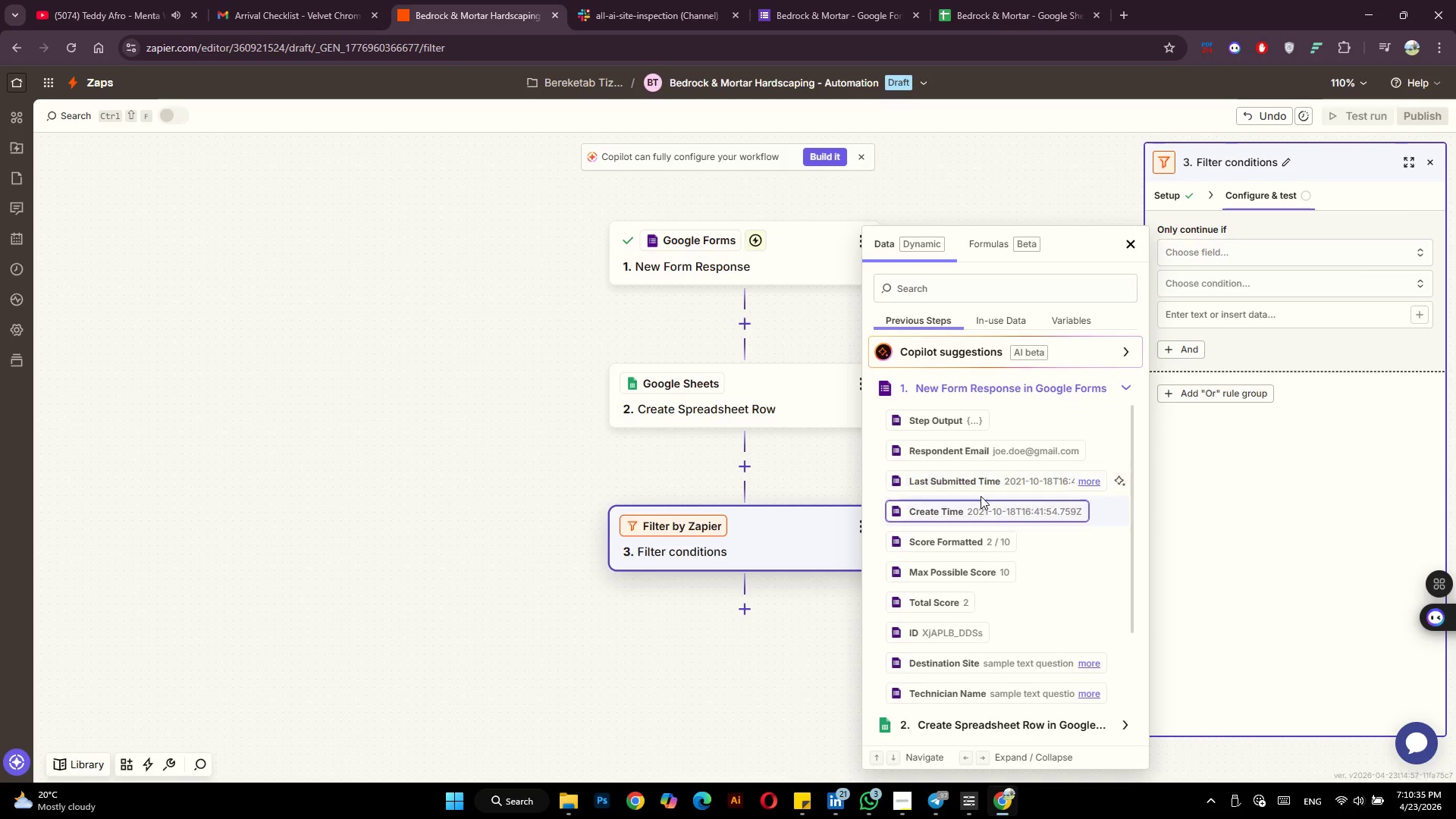 
scroll: coordinate [980, 499], scroll_direction: down, amount: 7.0
 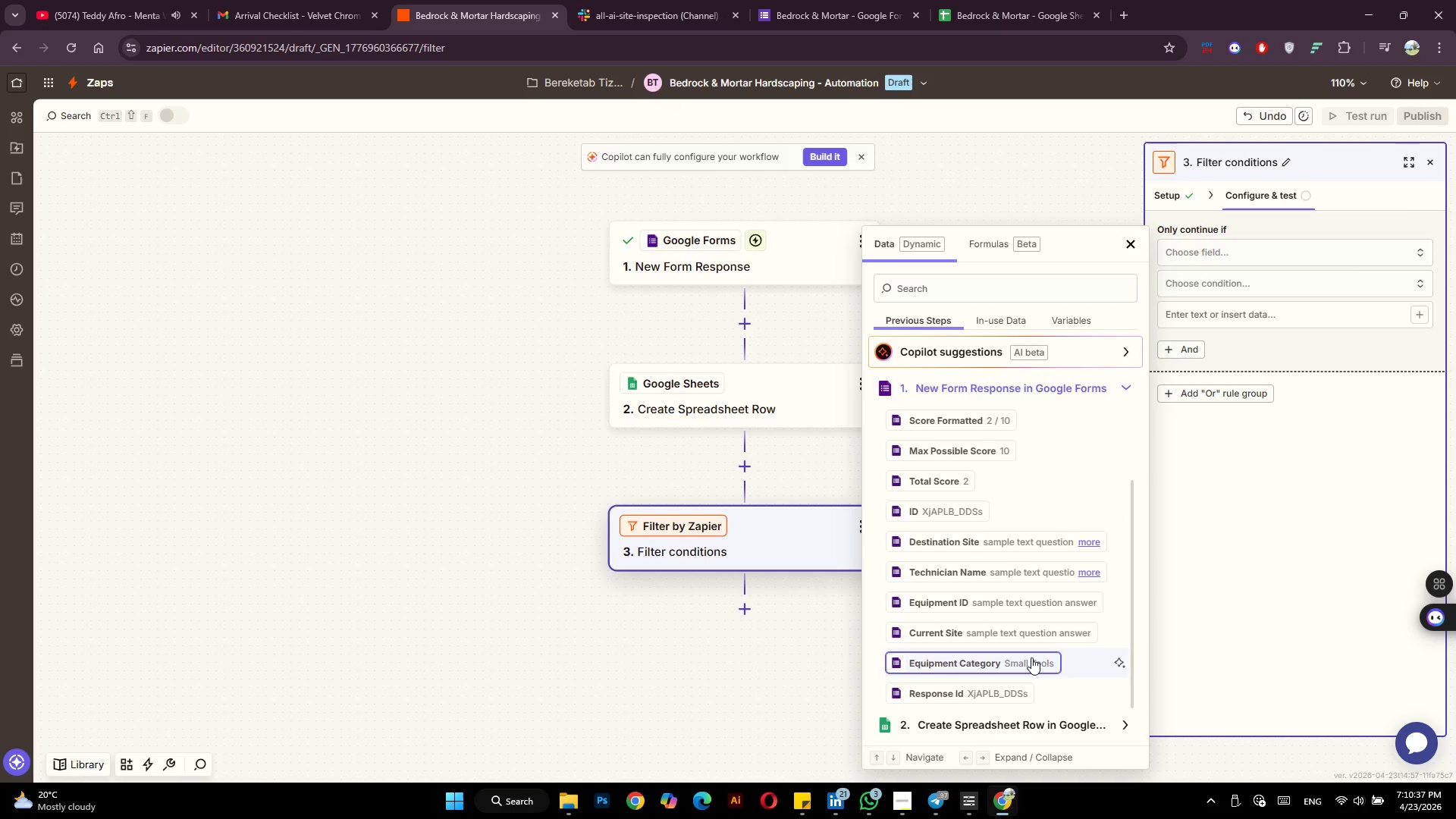 
left_click([1031, 657])
 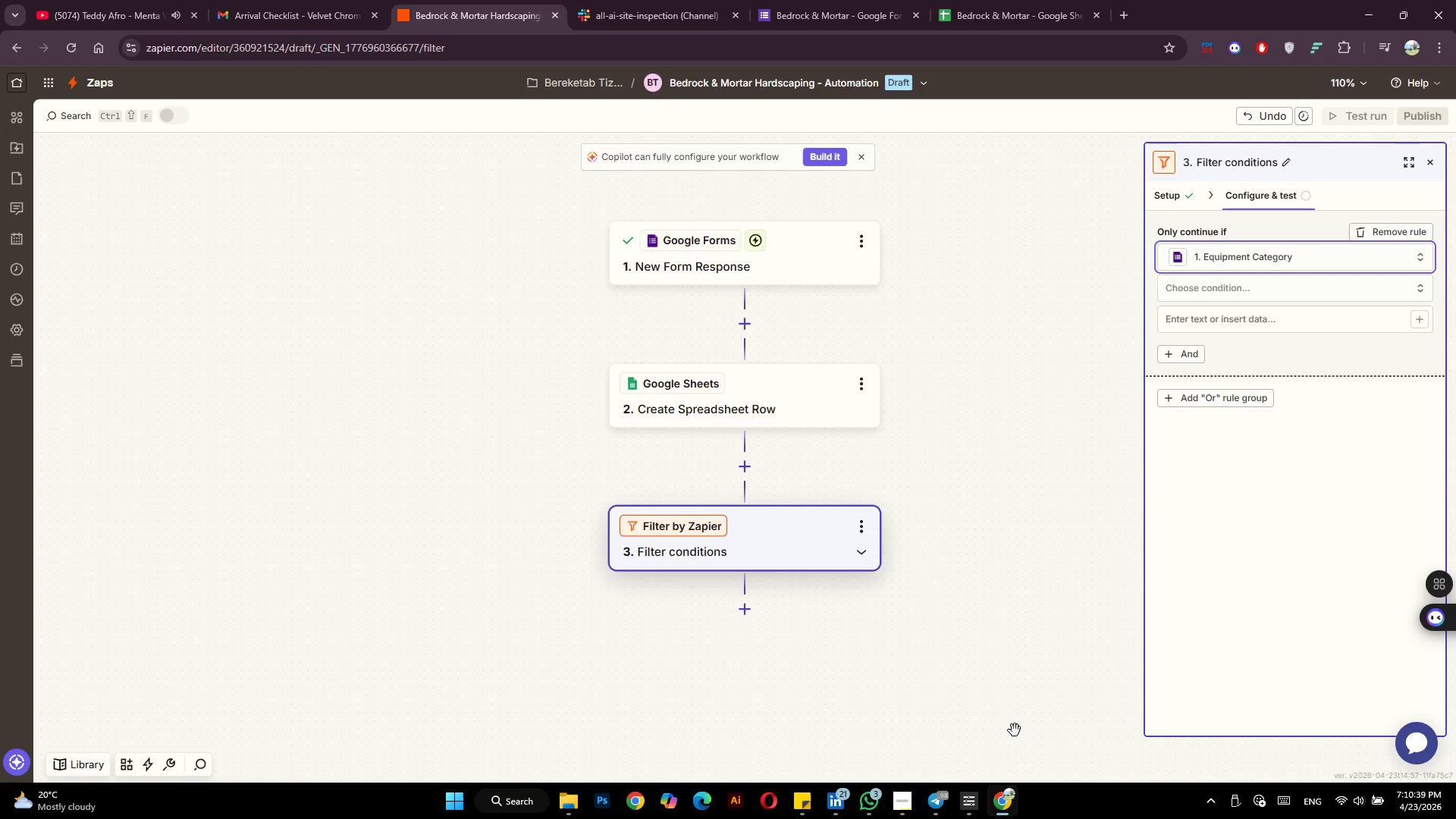 
left_click([899, 812])